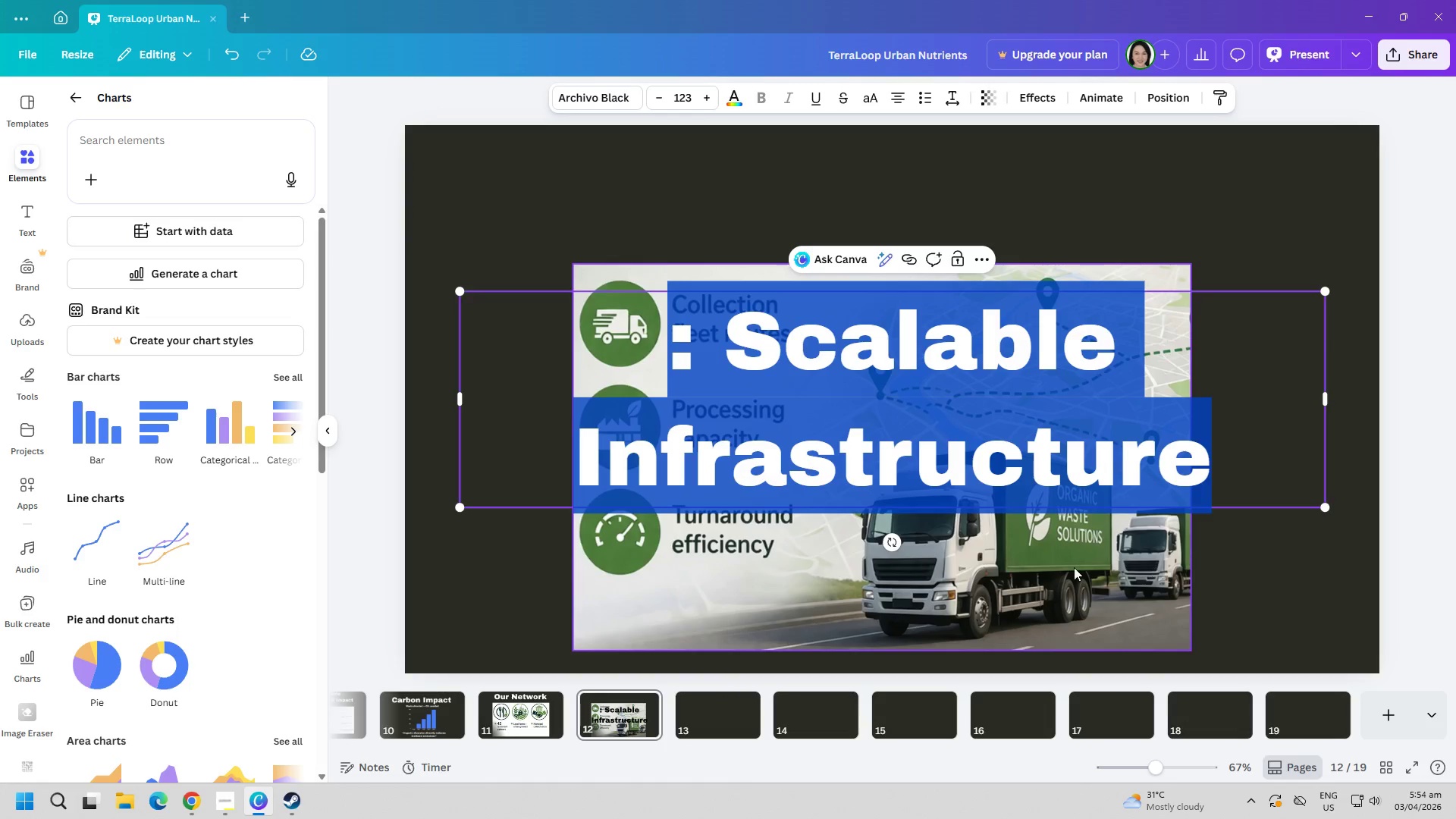 
left_click([1240, 567])
 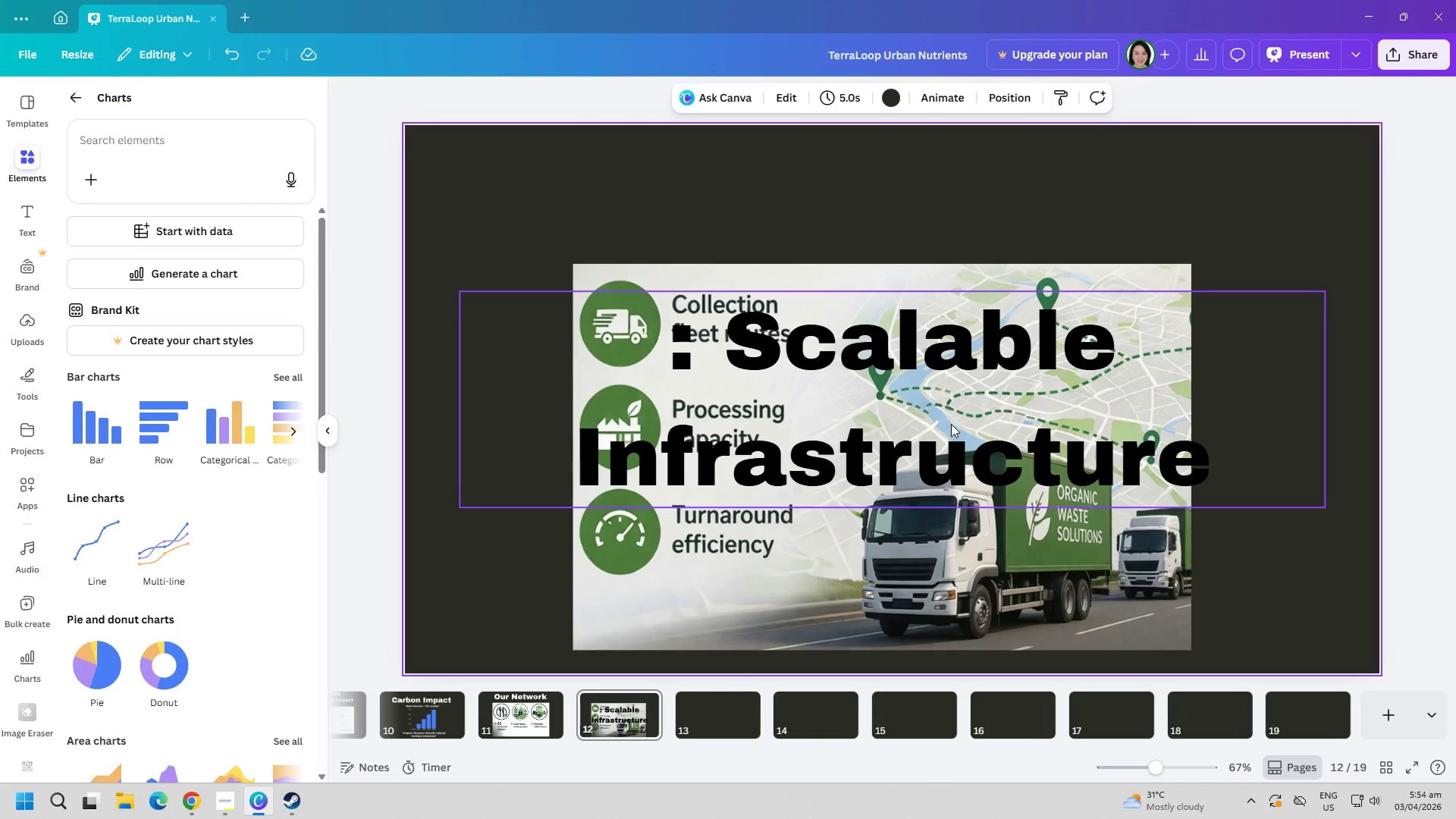 
left_click_drag(start_coordinate=[910, 435], to_coordinate=[887, 327])
 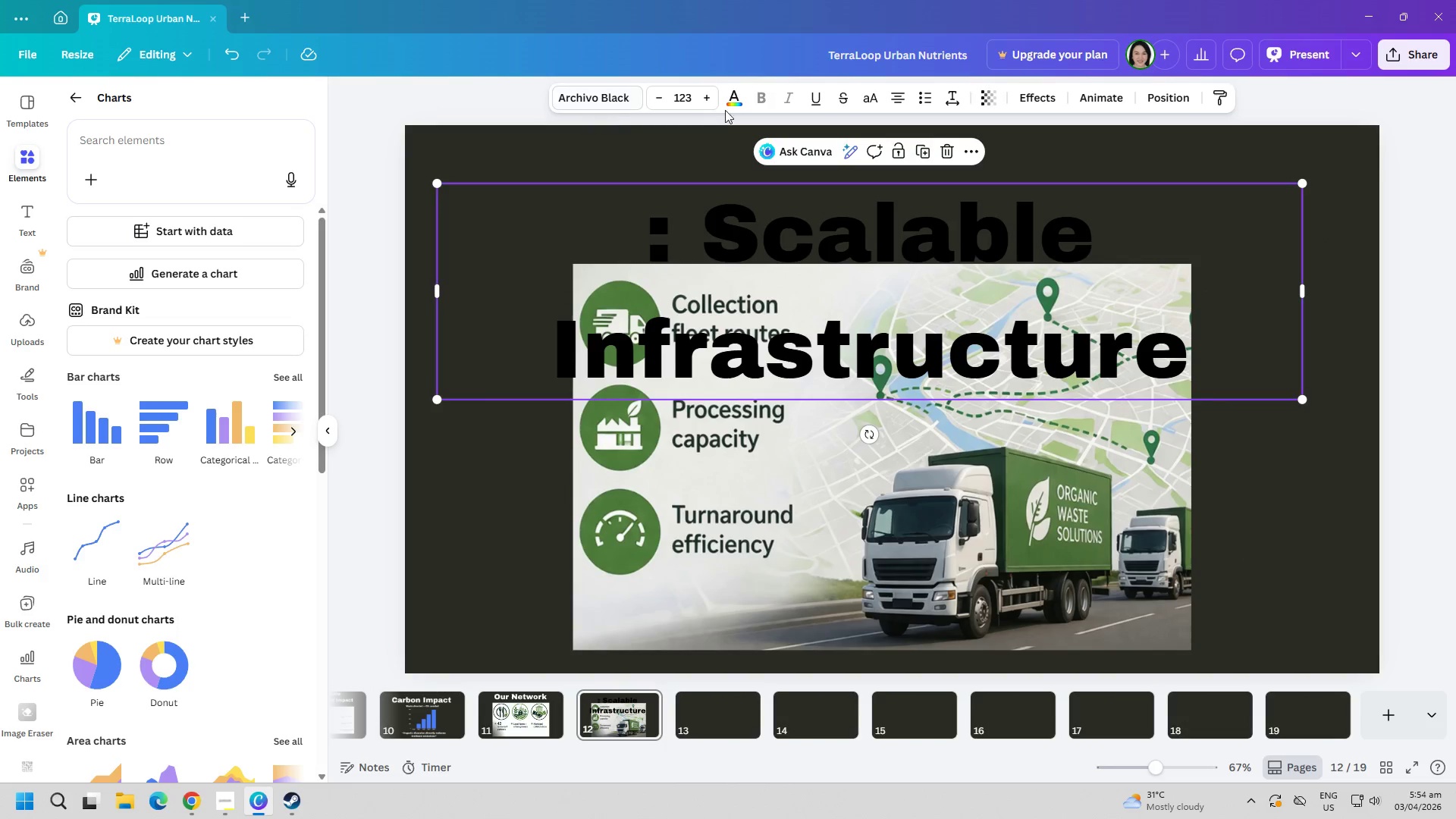 
left_click([741, 99])
 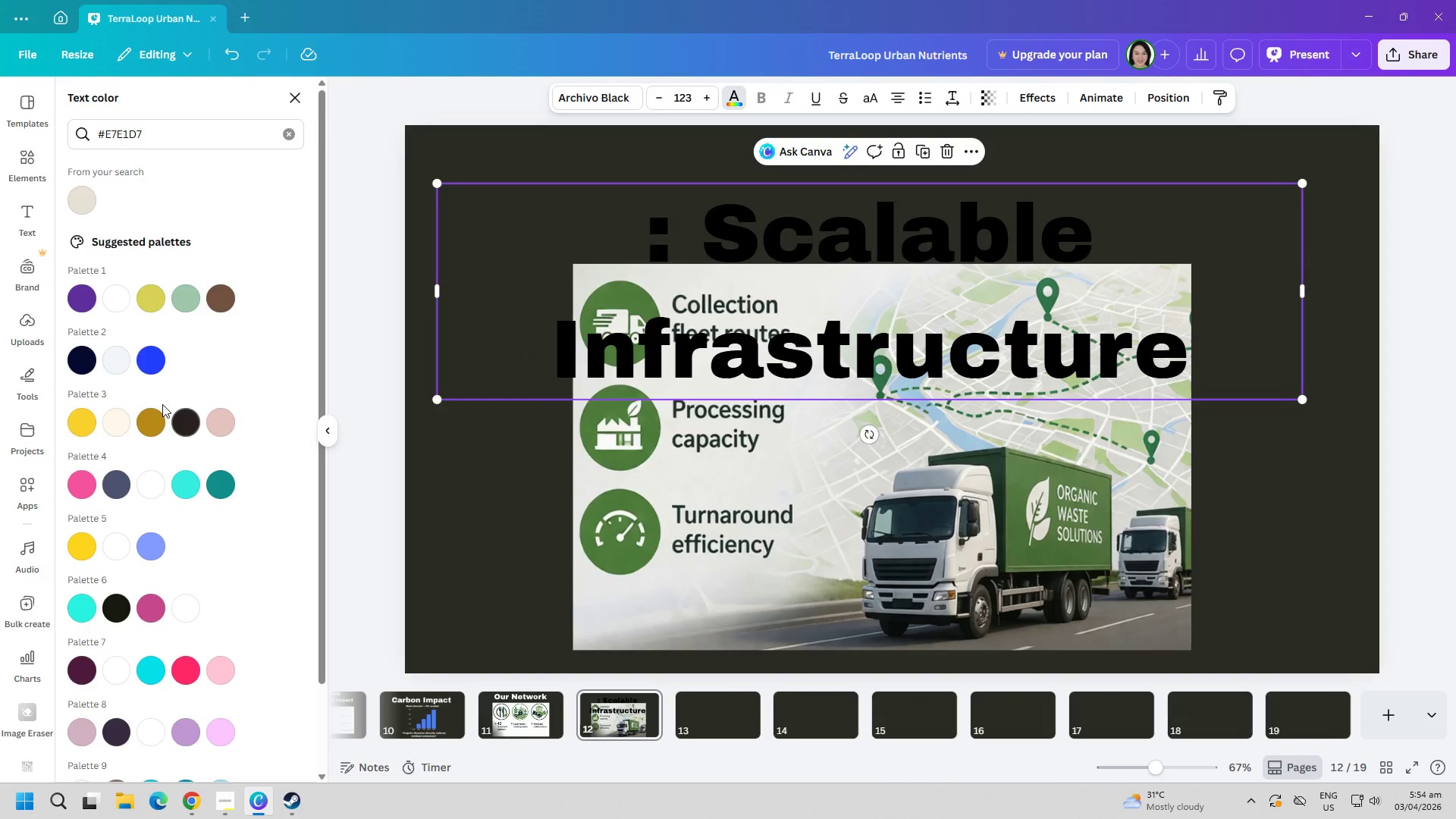 
left_click([125, 358])
 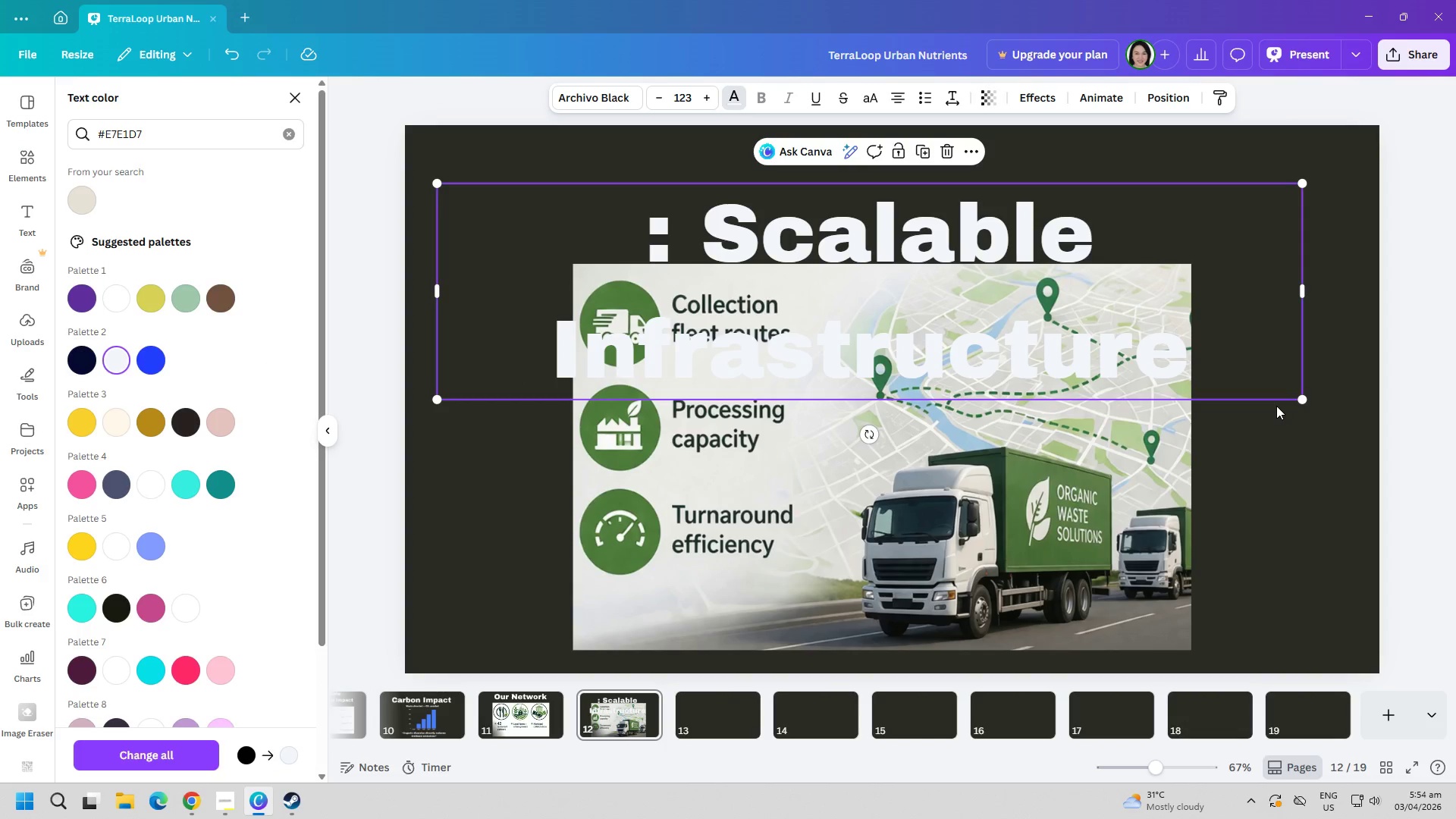 
left_click_drag(start_coordinate=[1300, 399], to_coordinate=[921, 314])
 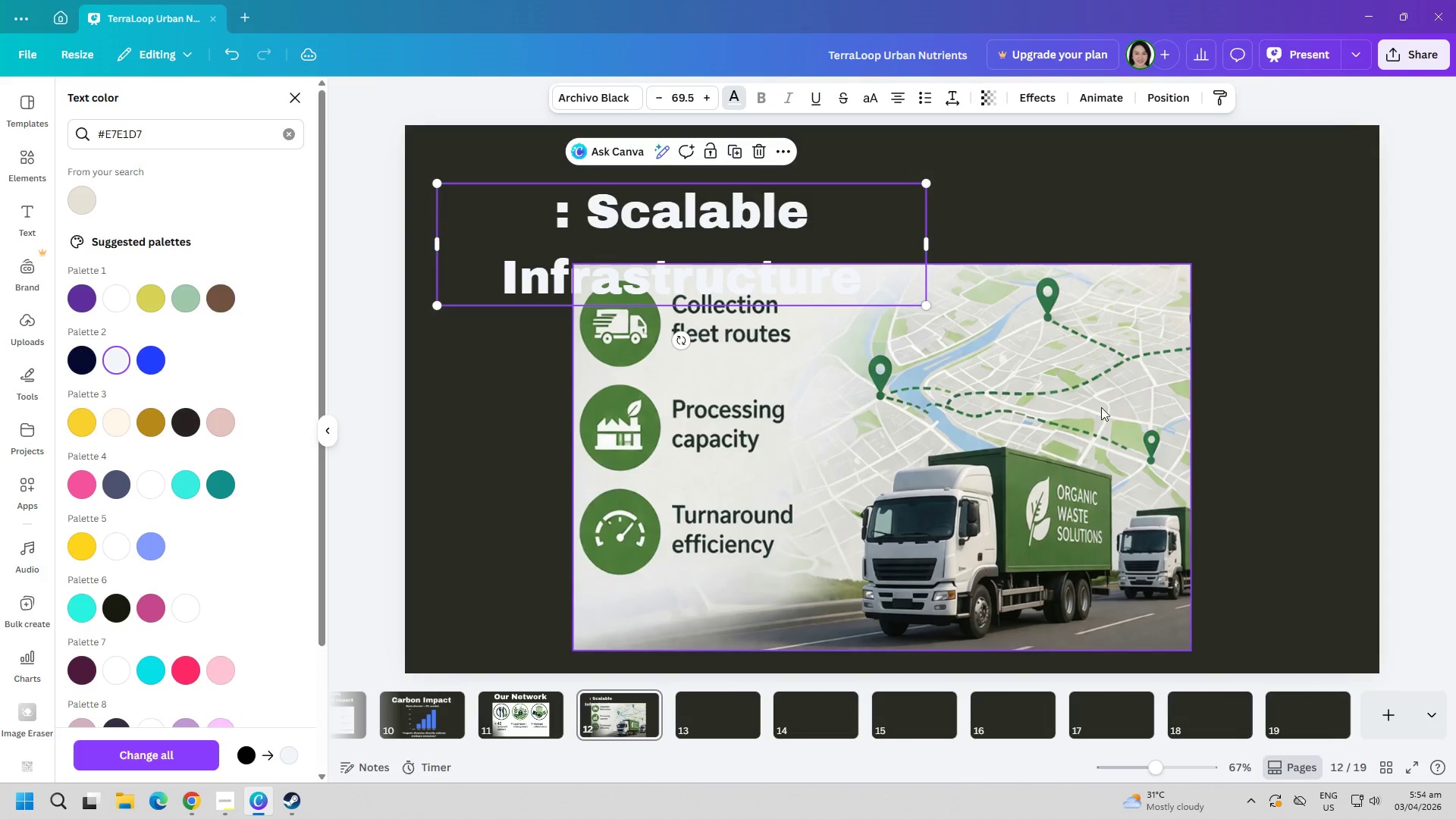 
left_click([1063, 419])
 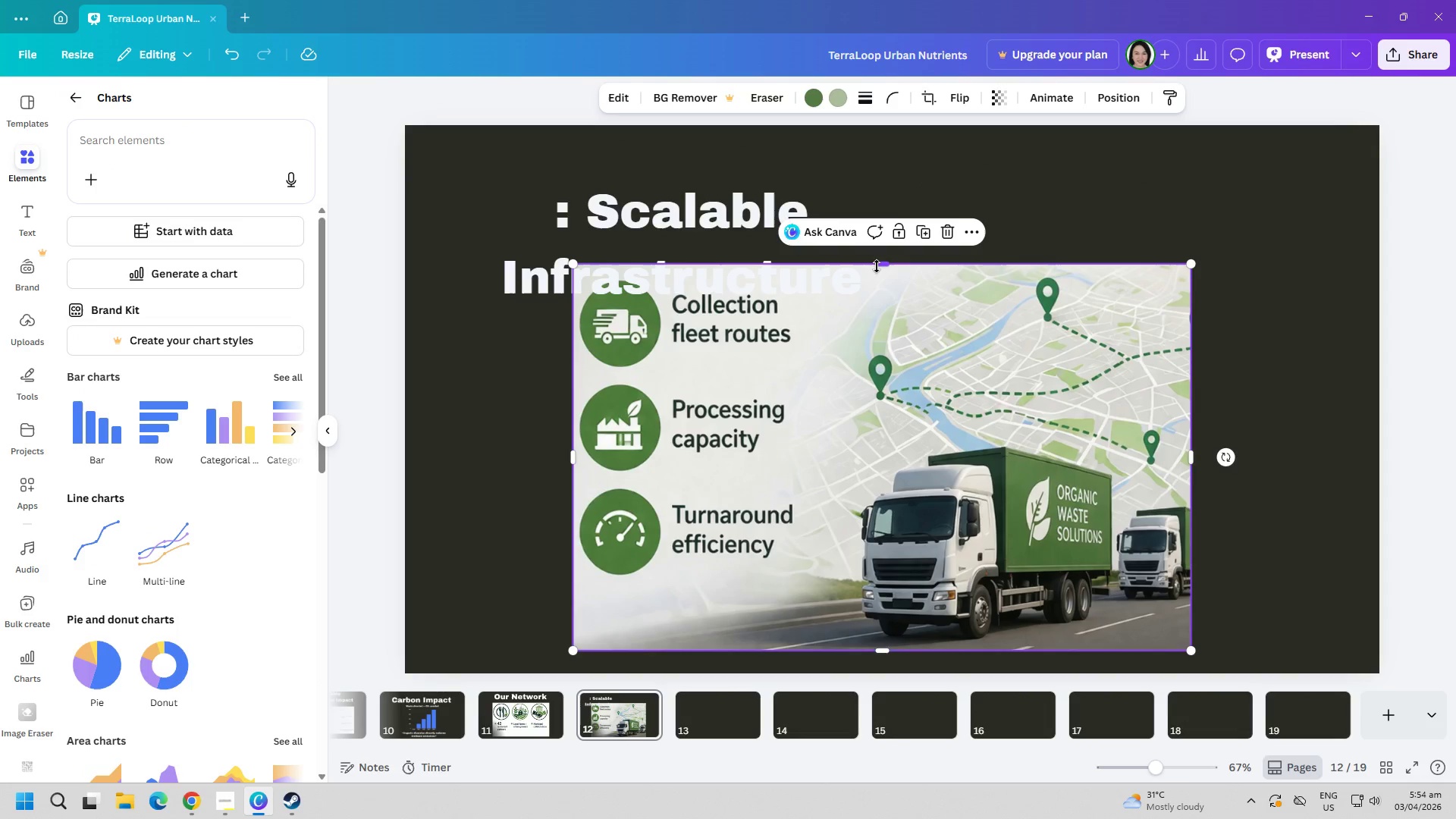 
left_click_drag(start_coordinate=[878, 265], to_coordinate=[874, 283])
 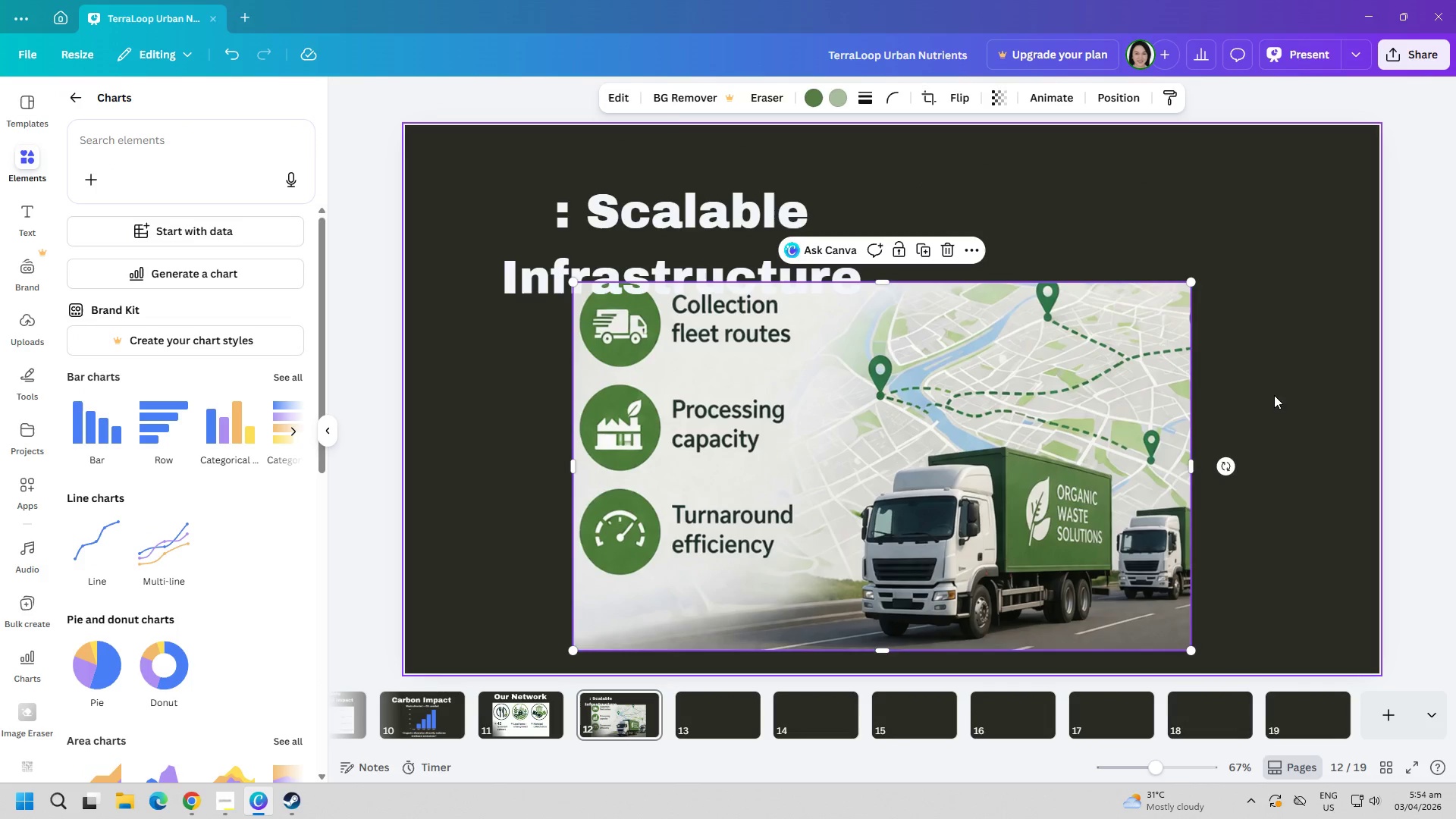 
left_click([1291, 399])
 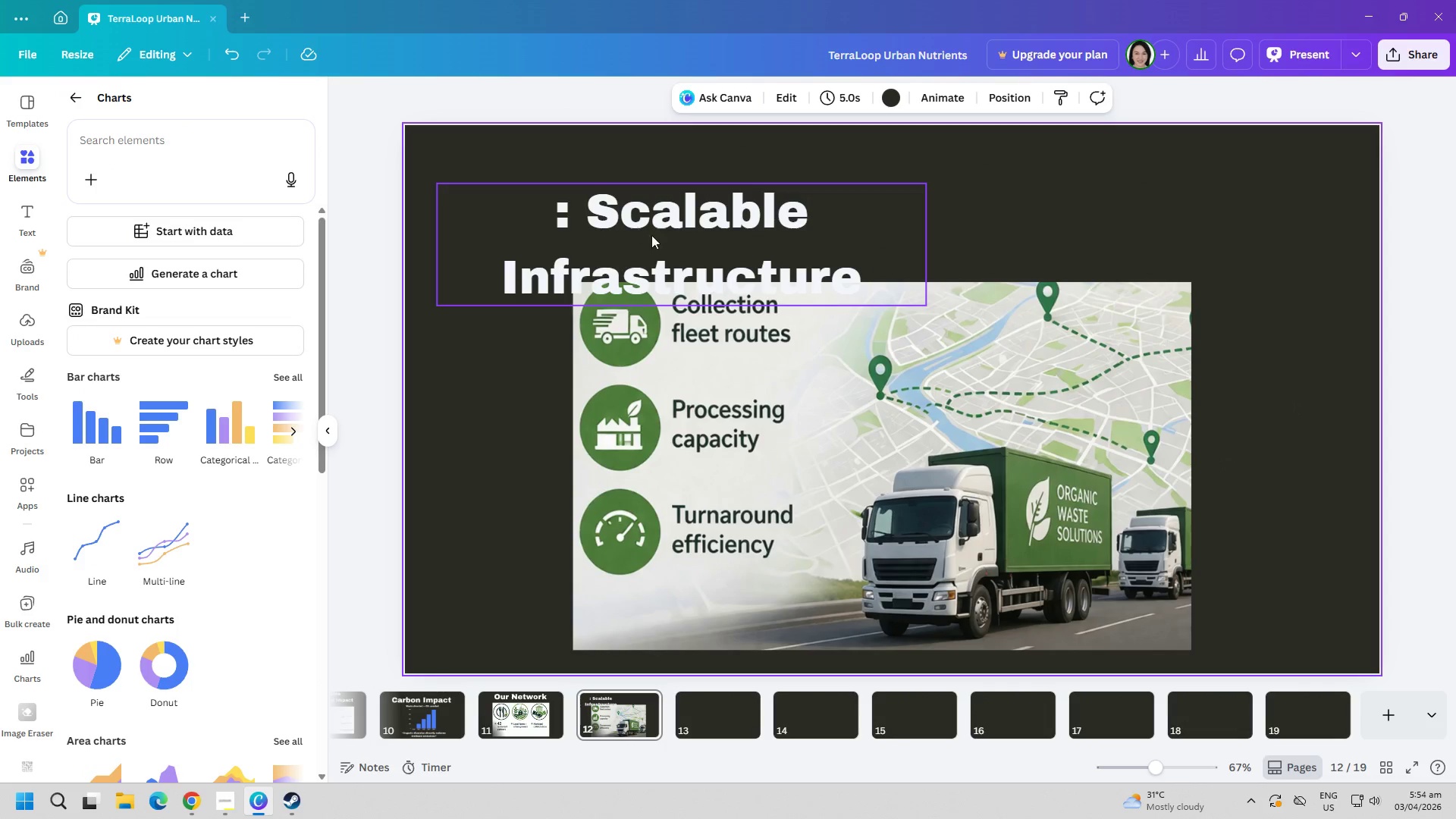 
left_click_drag(start_coordinate=[725, 257], to_coordinate=[892, 215])
 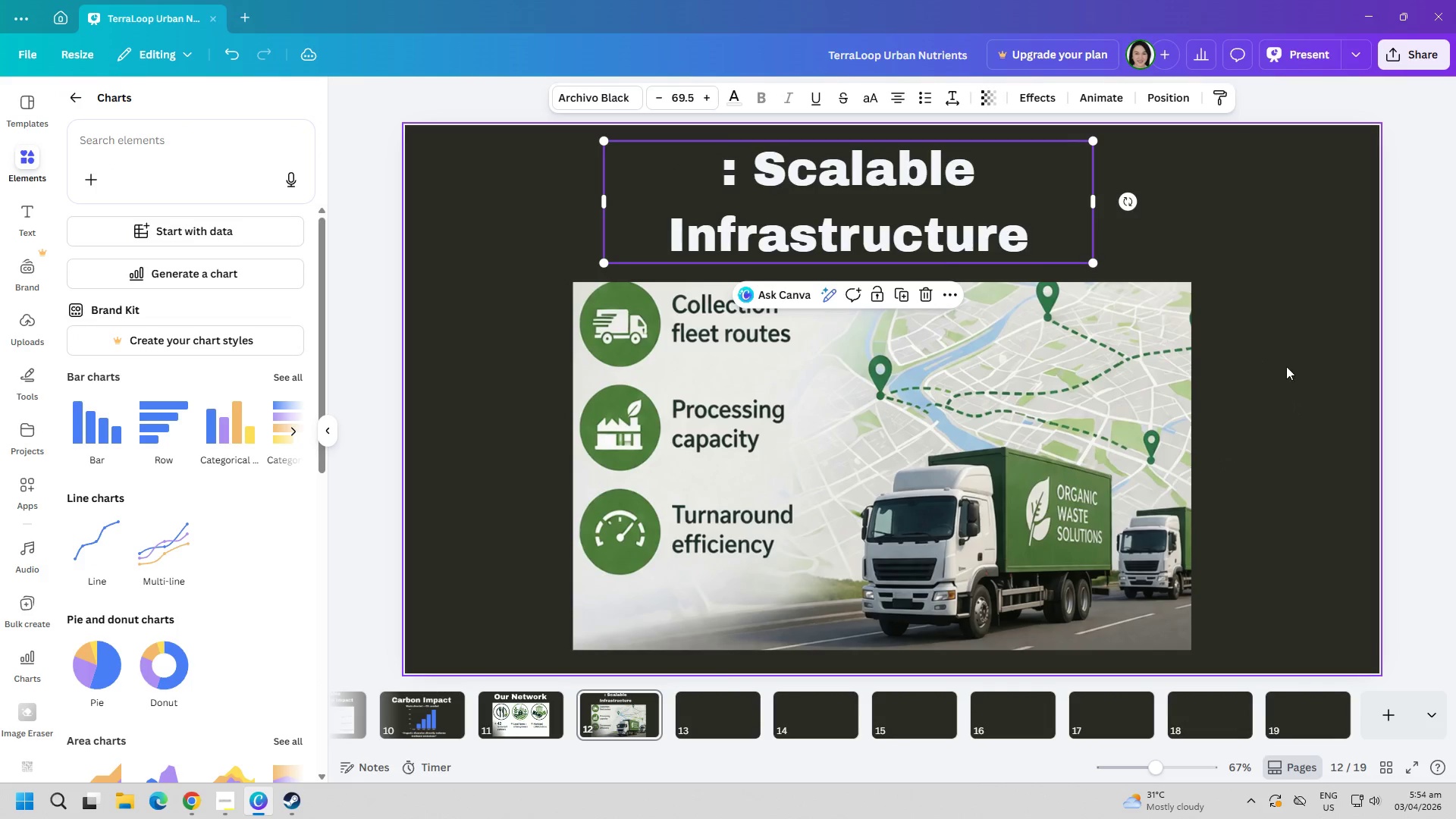 
left_click([1310, 373])
 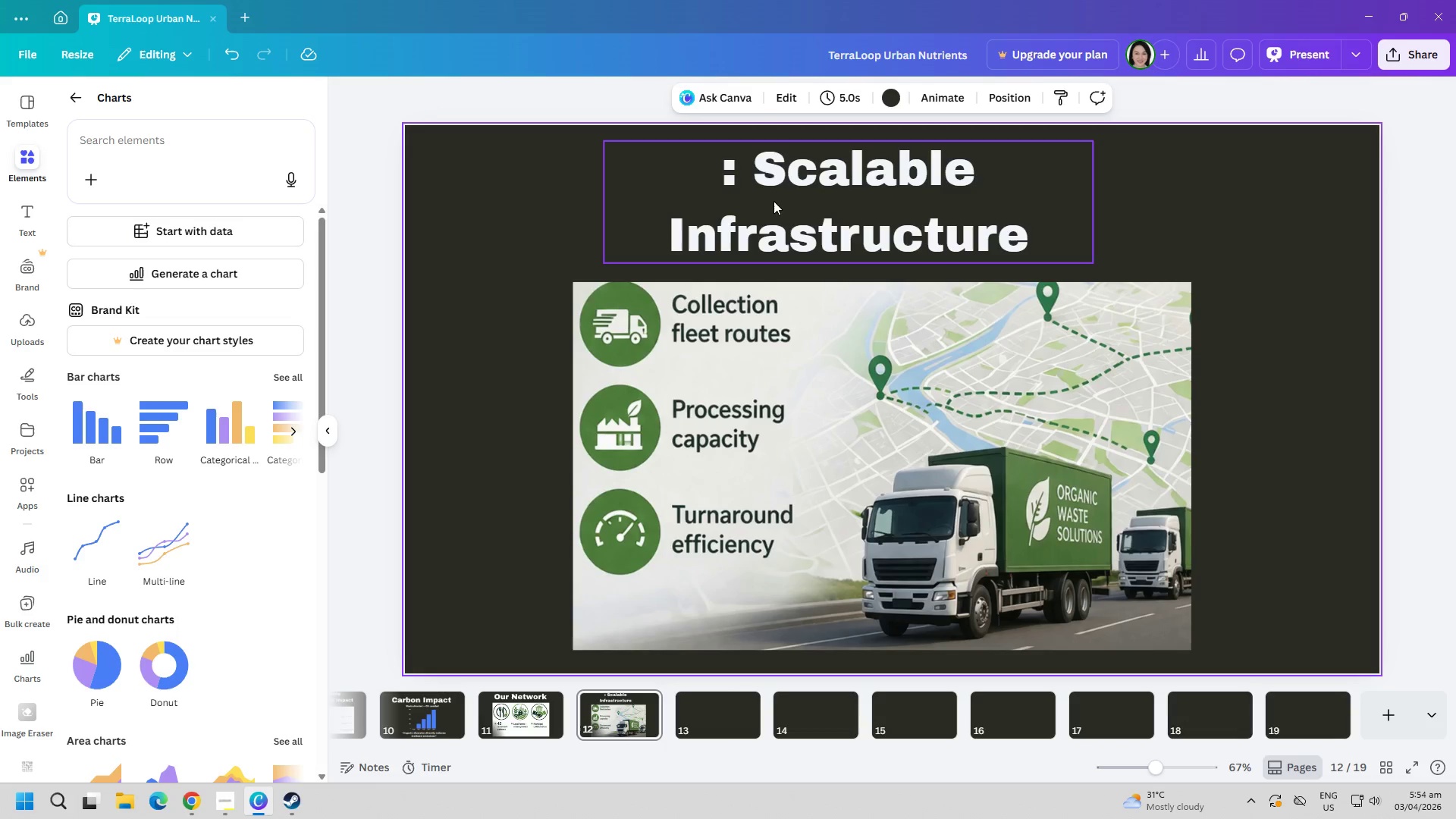 
left_click([734, 180])
 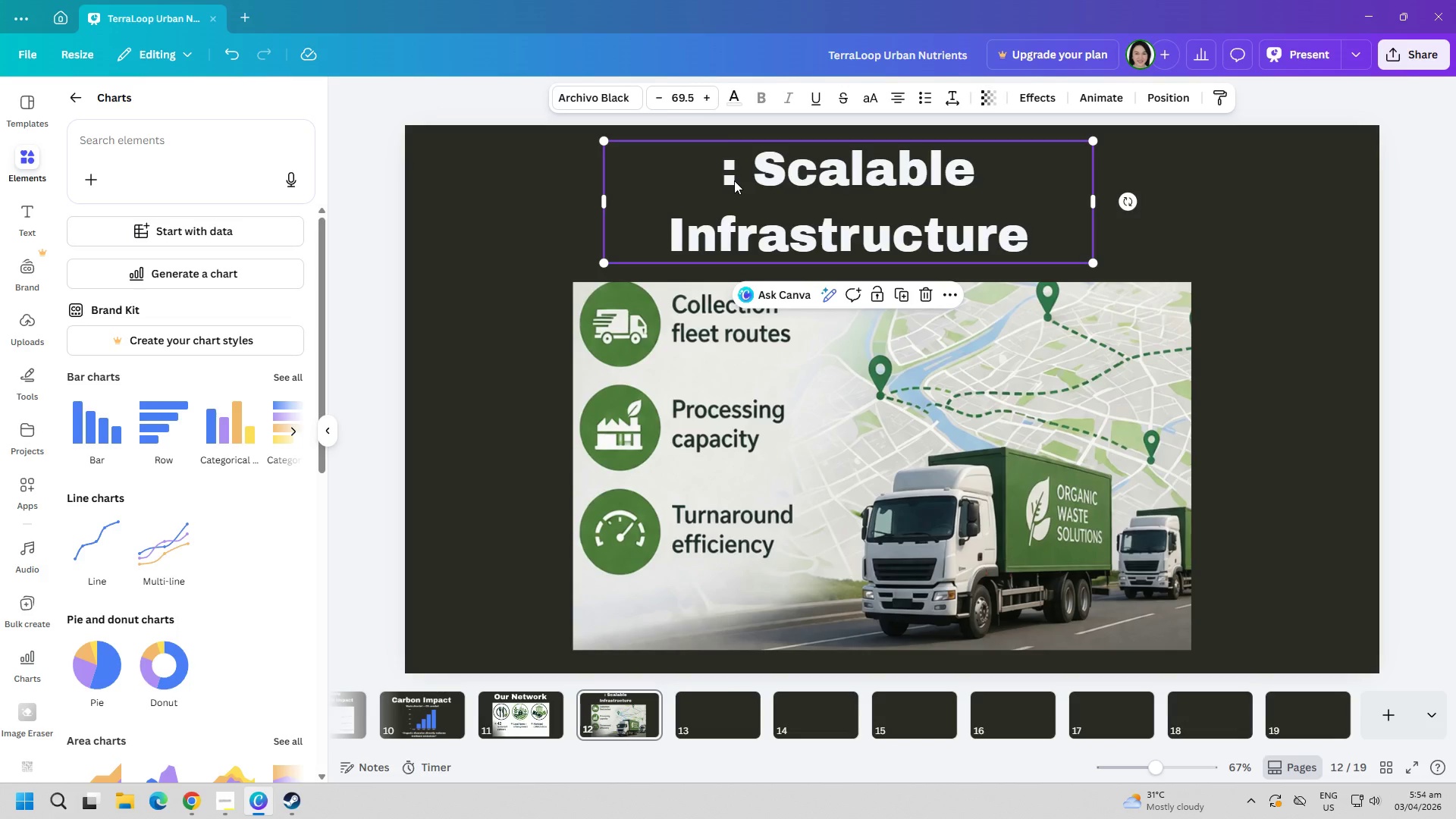 
key(ArrowRight)
 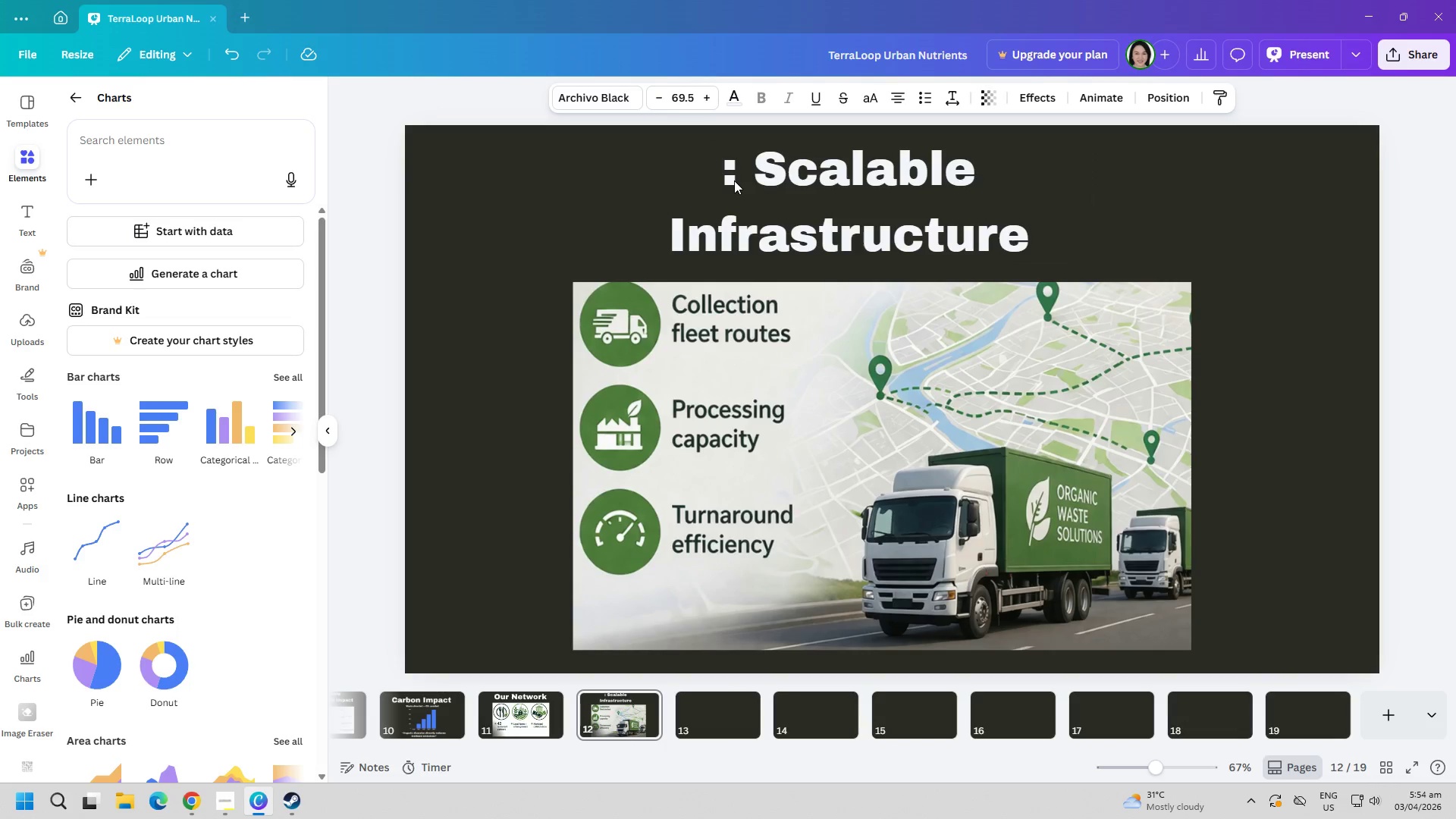 
key(ArrowUp)
 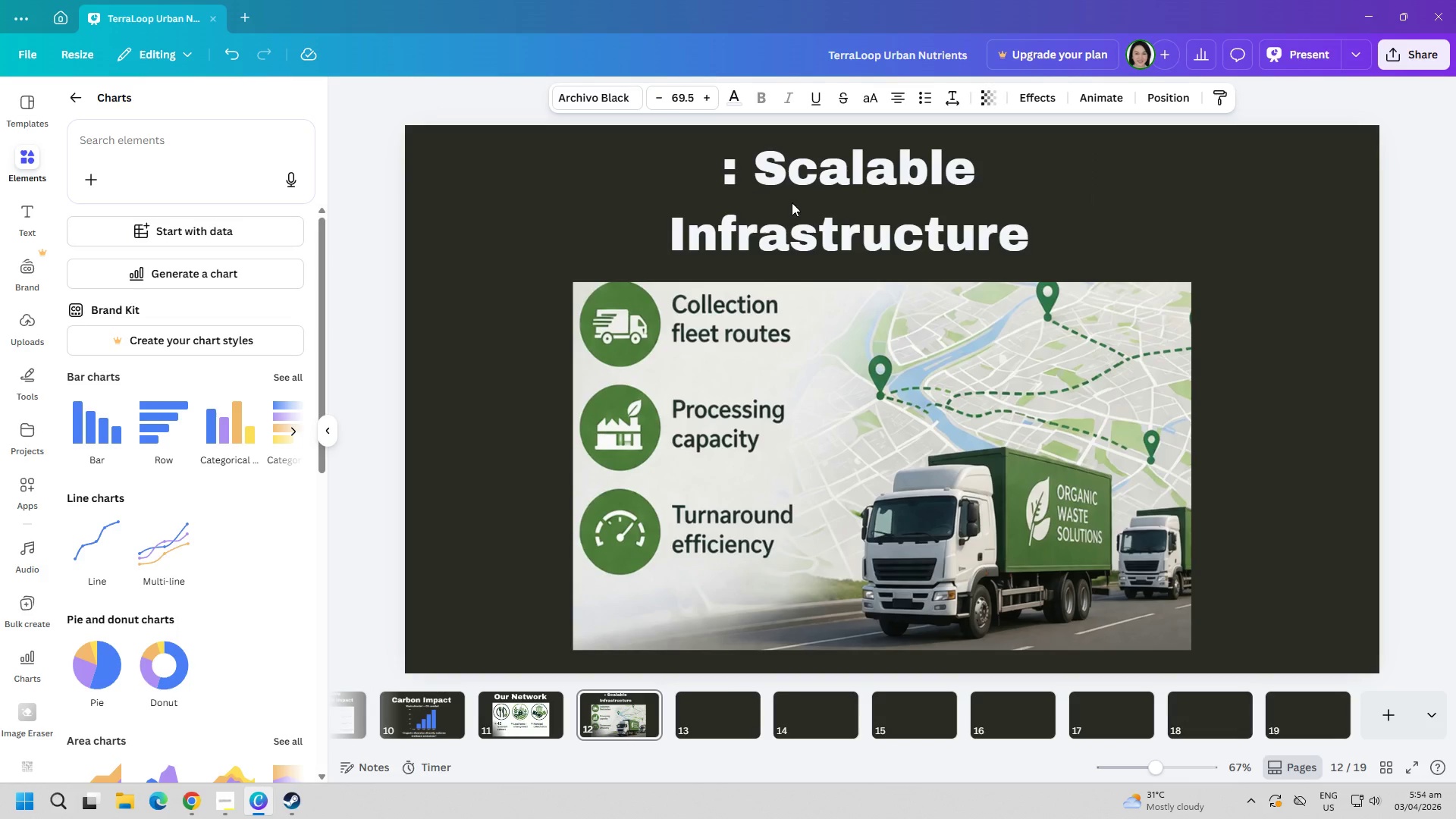 
left_click([792, 202])
 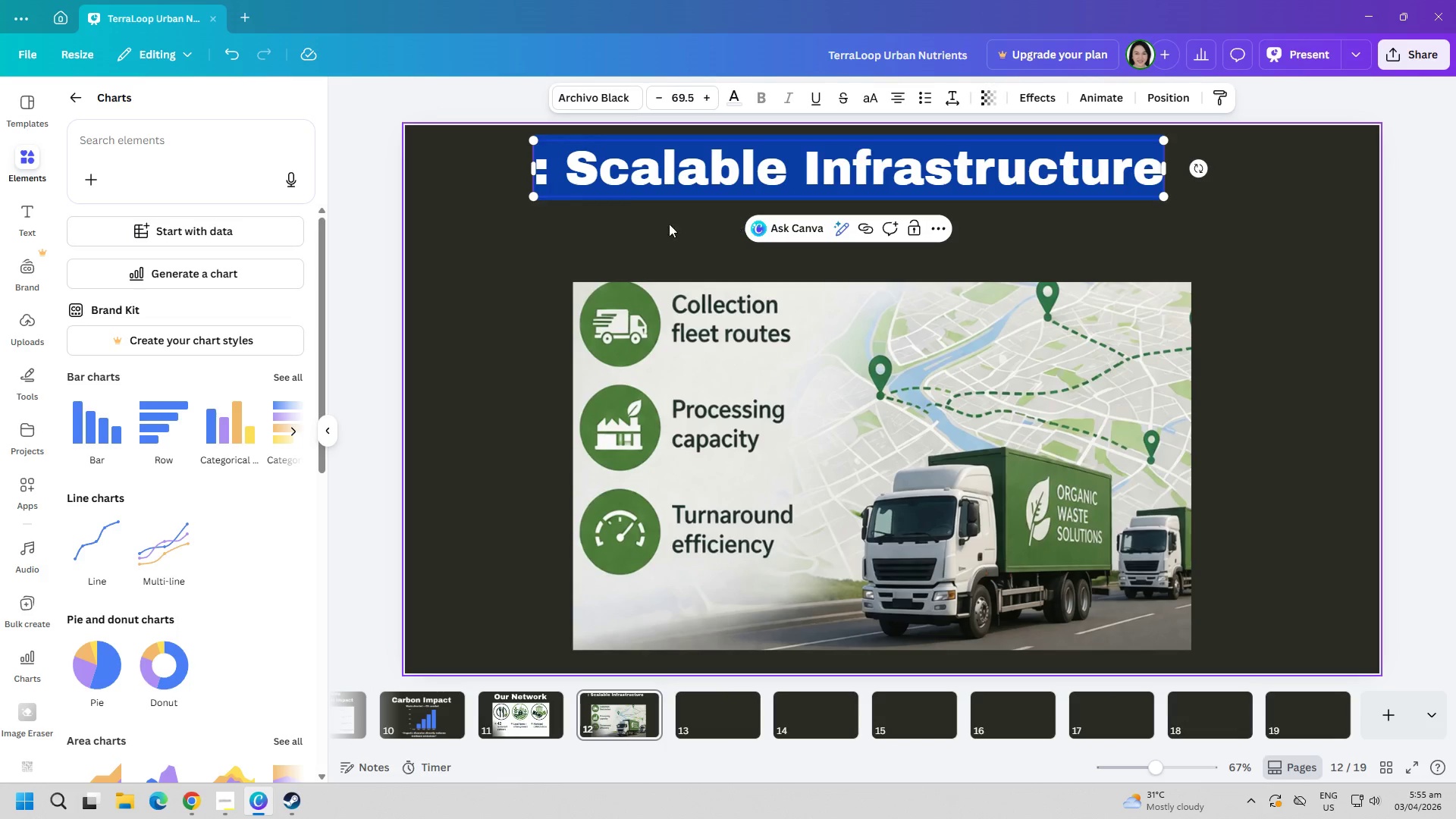 
left_click([557, 172])
 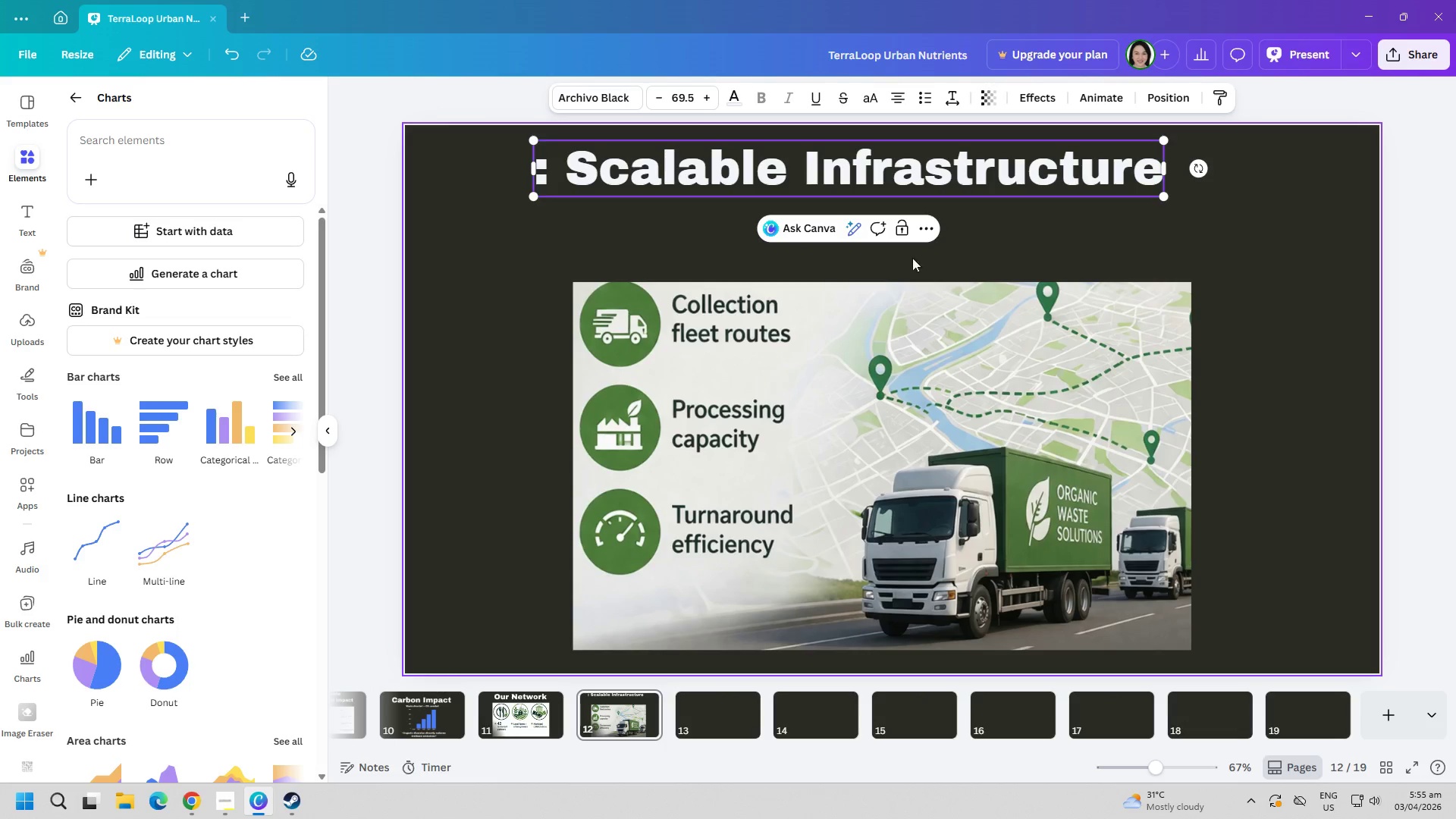 
key(Backspace)
 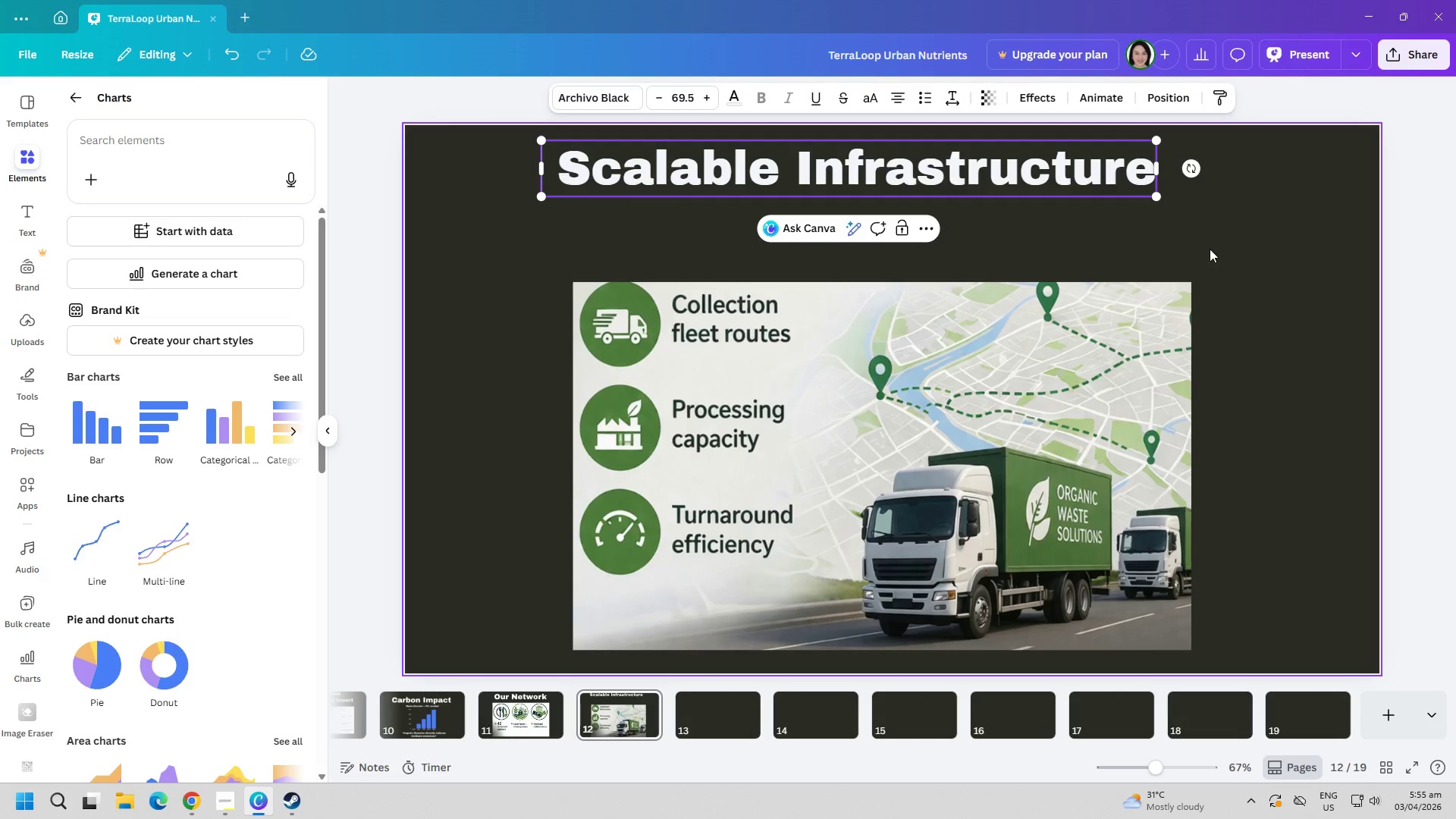 
left_click([1172, 232])
 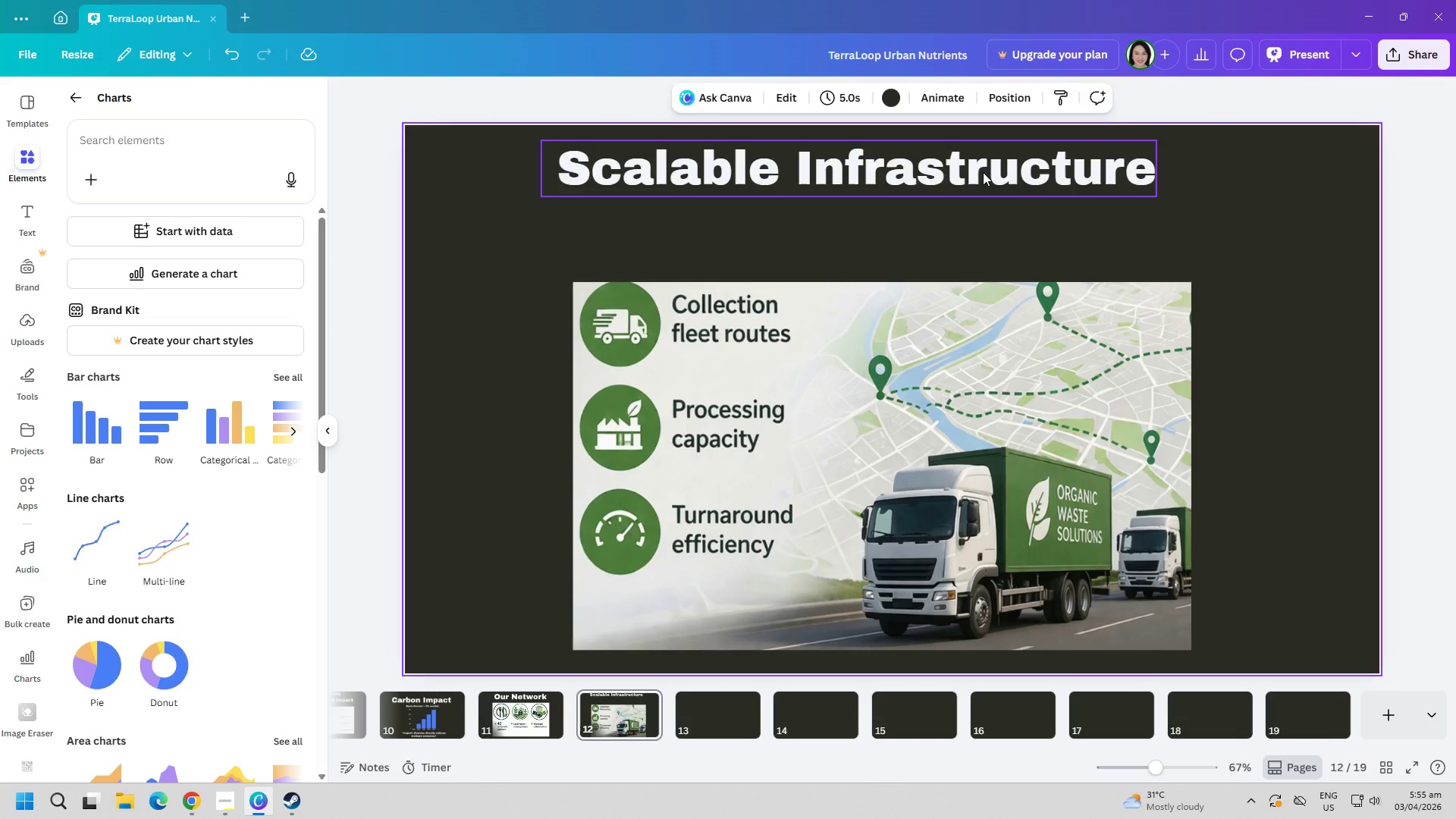 
left_click_drag(start_coordinate=[976, 169], to_coordinate=[984, 194])
 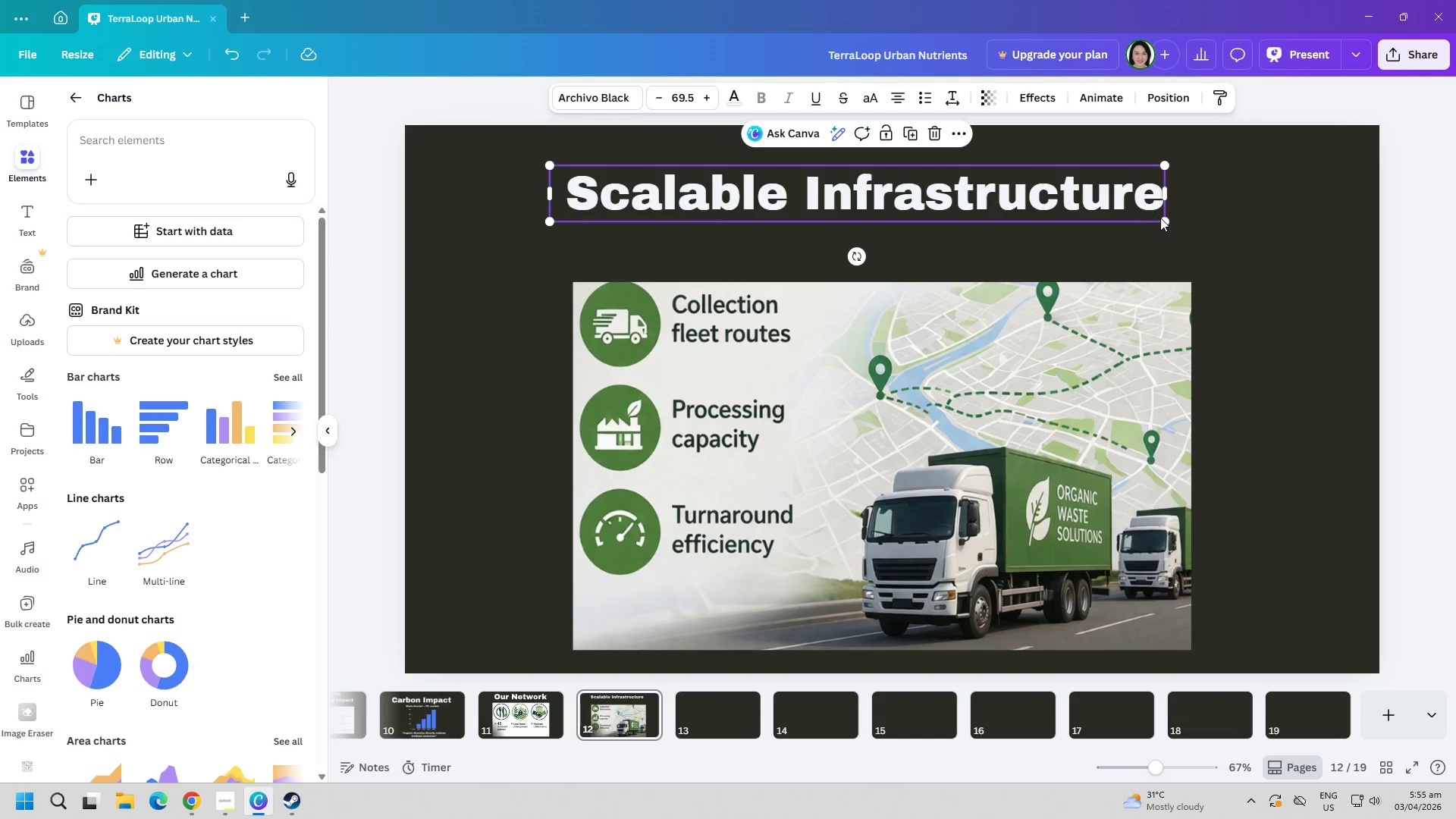 
left_click_drag(start_coordinate=[1162, 218], to_coordinate=[1213, 252])
 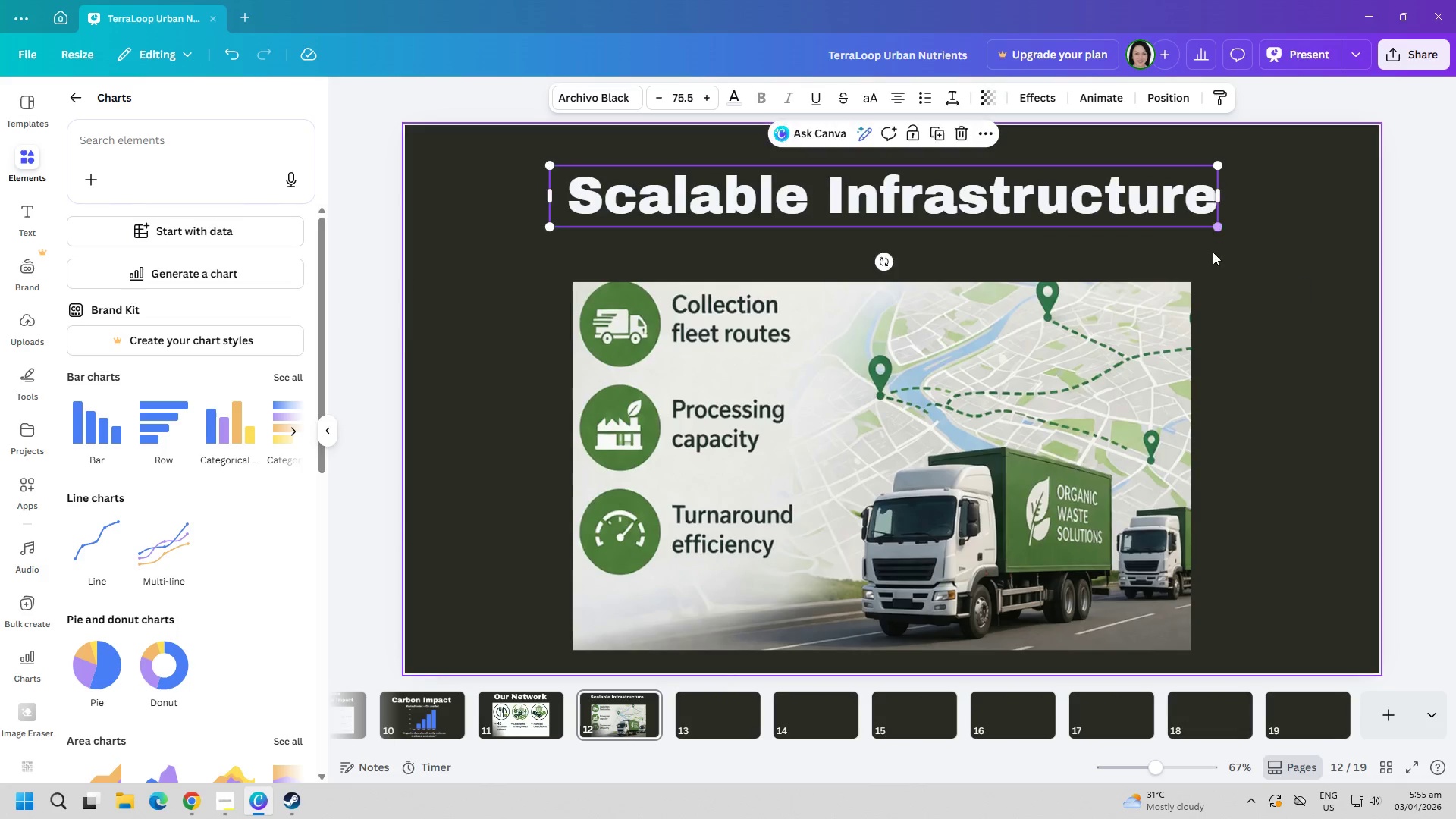 
key(Alt+AltLeft)
 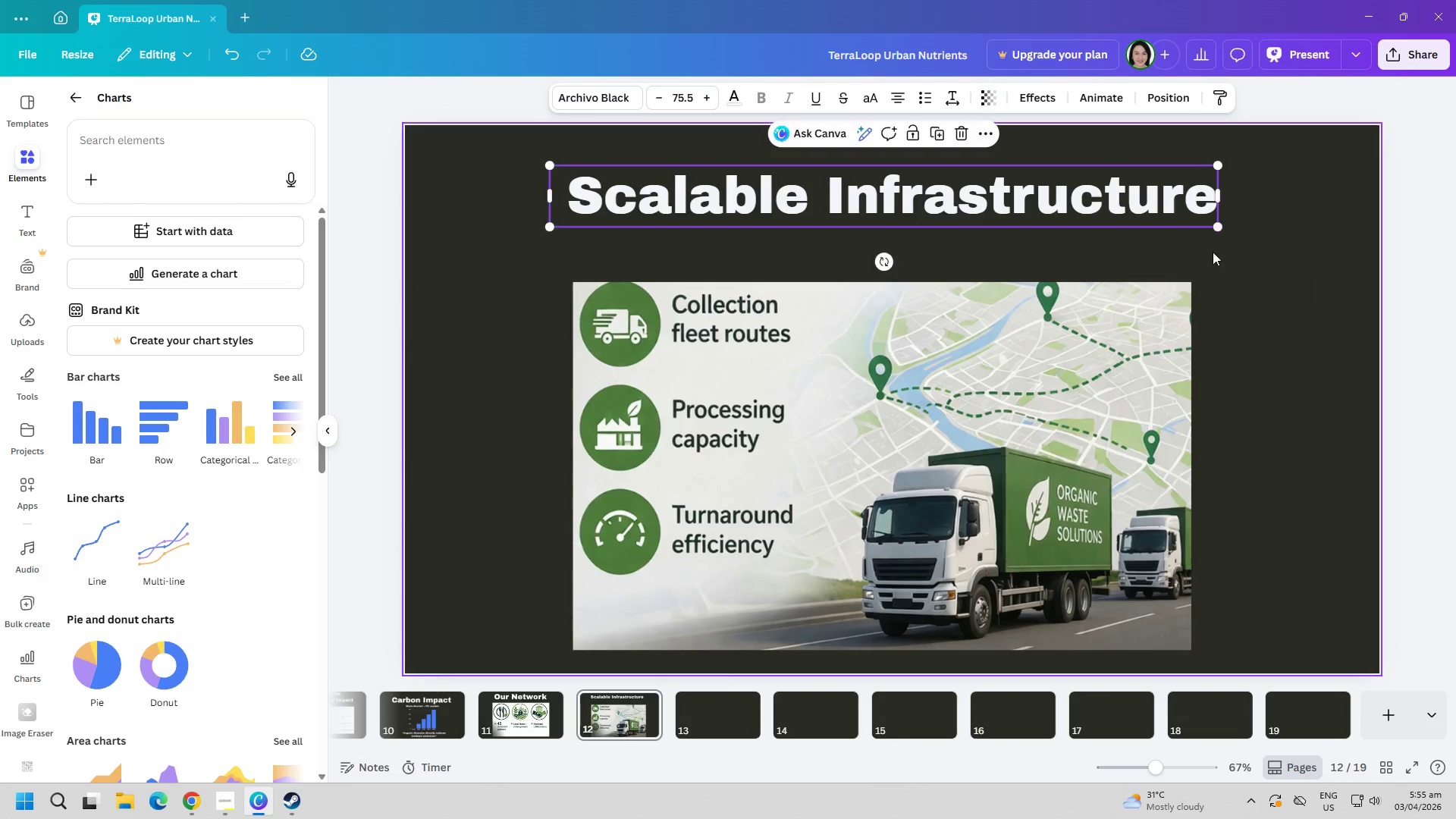 
key(Alt+Tab)
 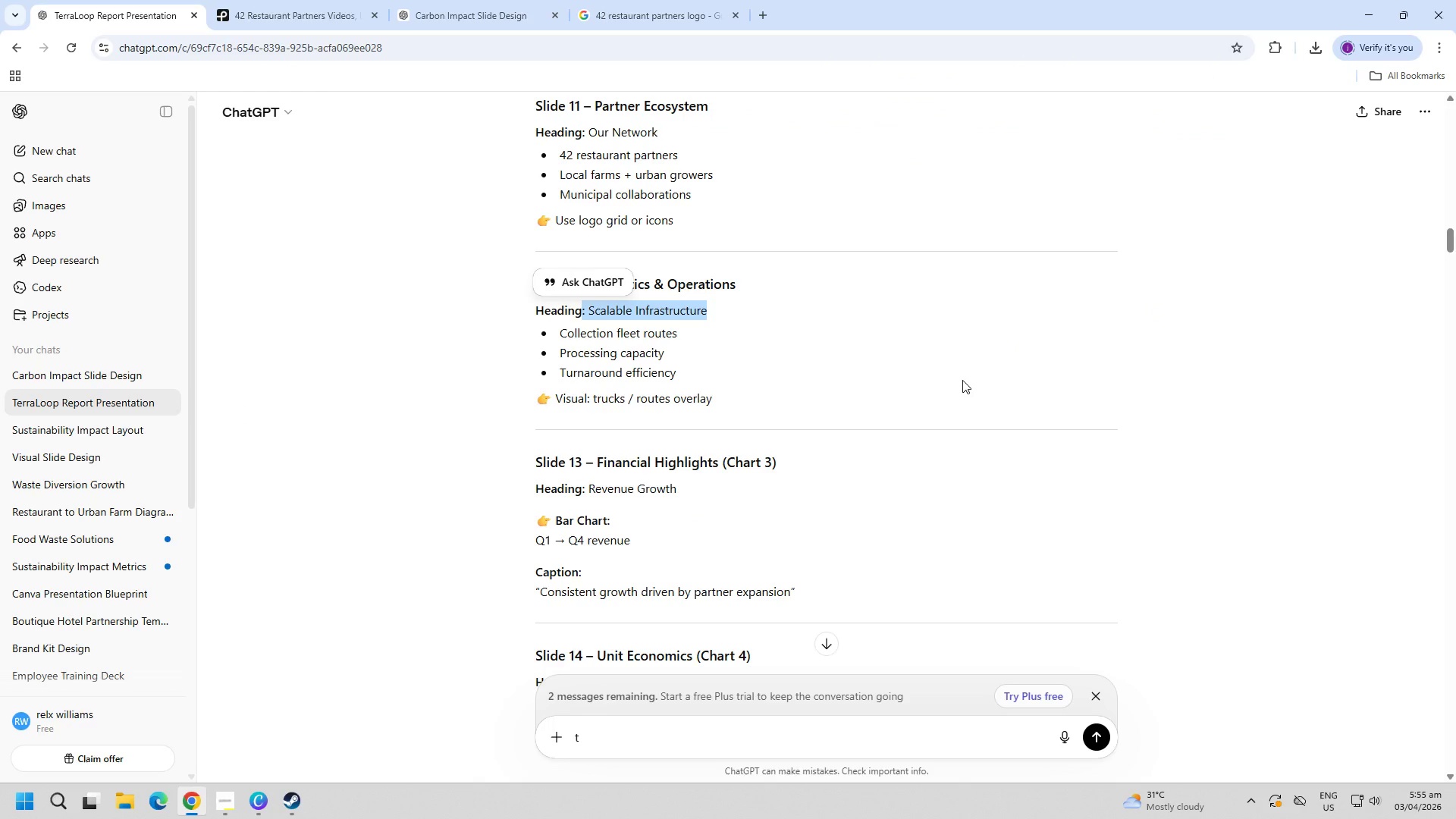 
key(Alt+AltLeft)
 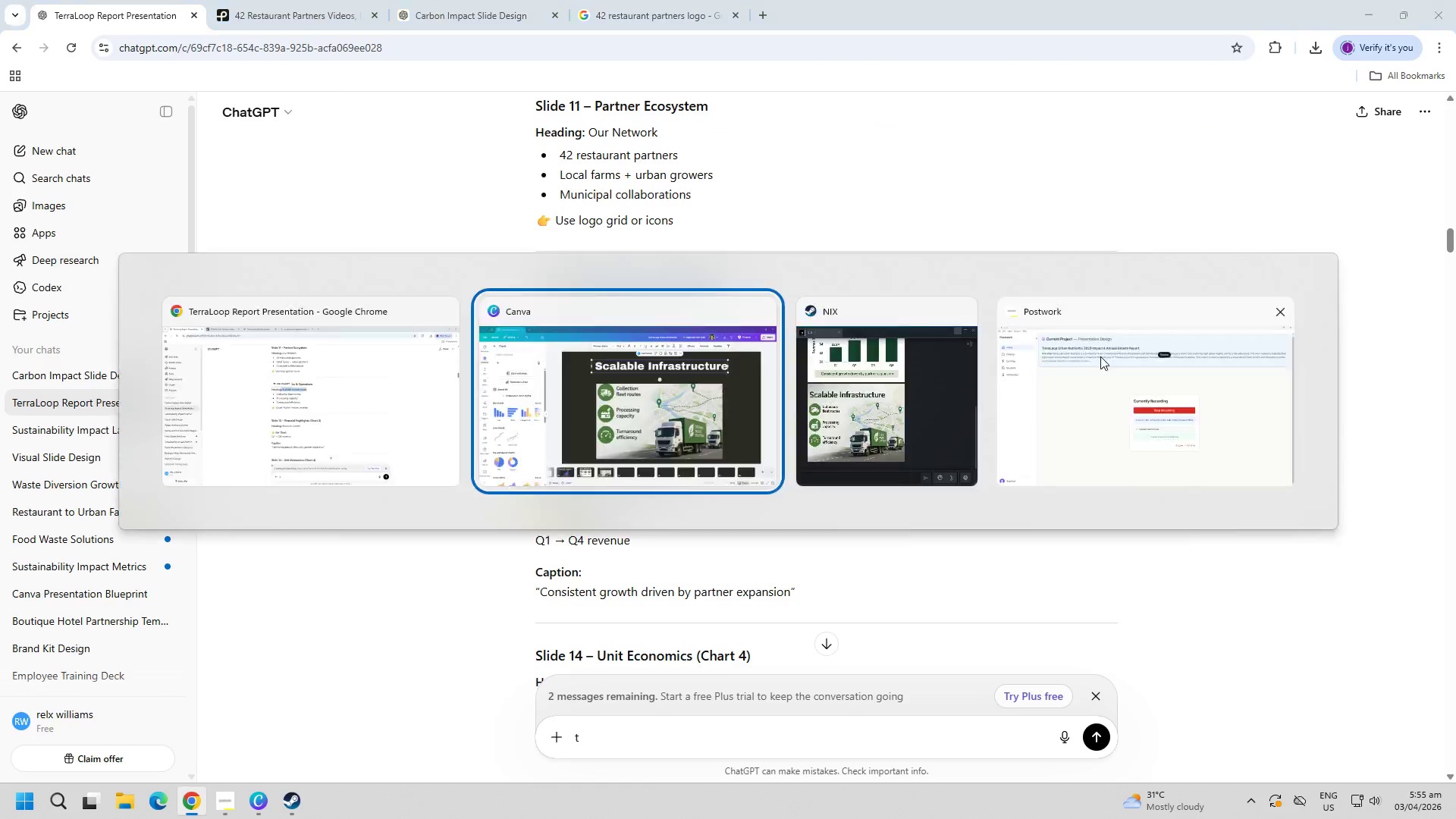 
key(Alt+Tab)
 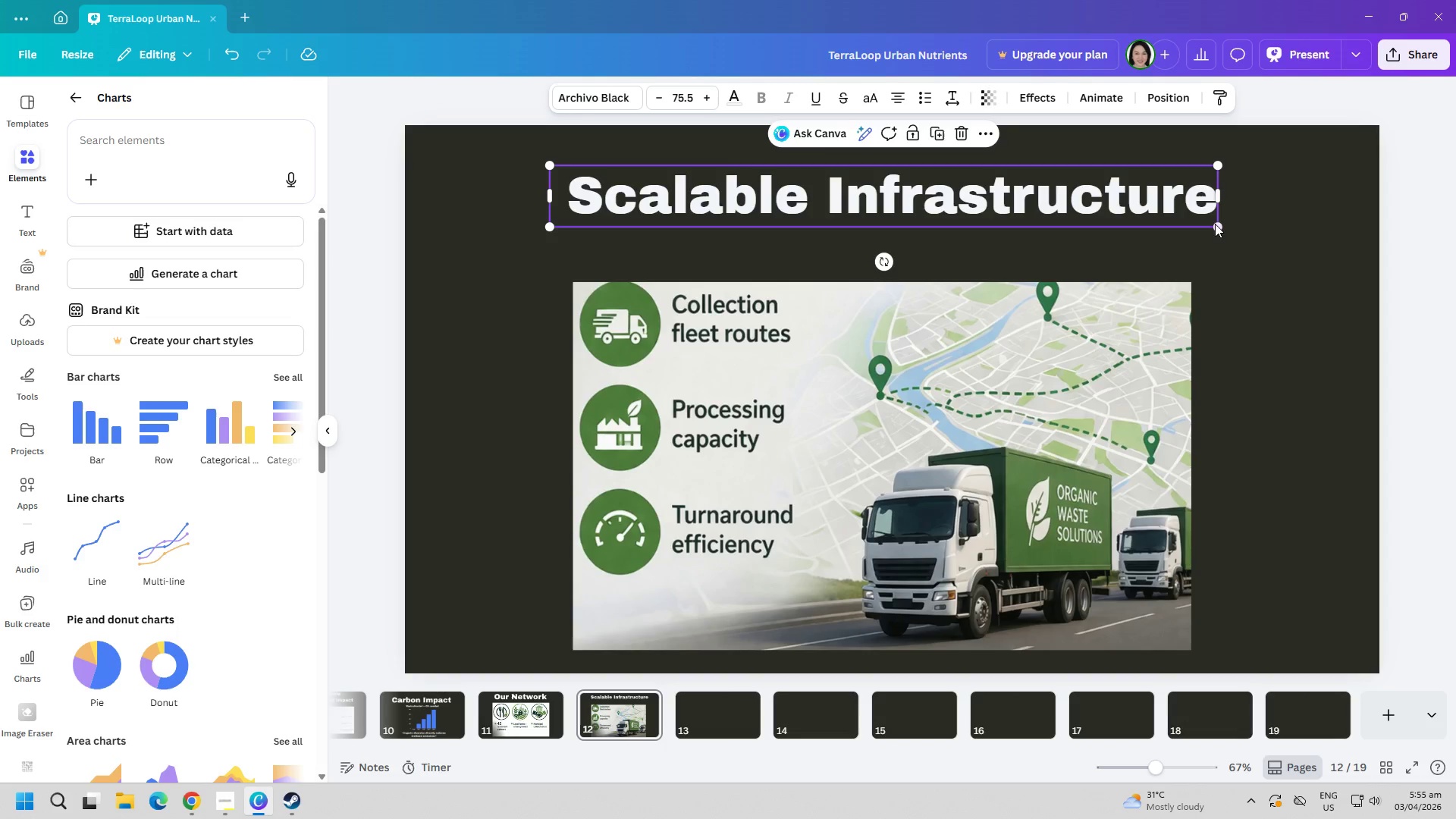 
left_click_drag(start_coordinate=[1218, 224], to_coordinate=[1291, 284])
 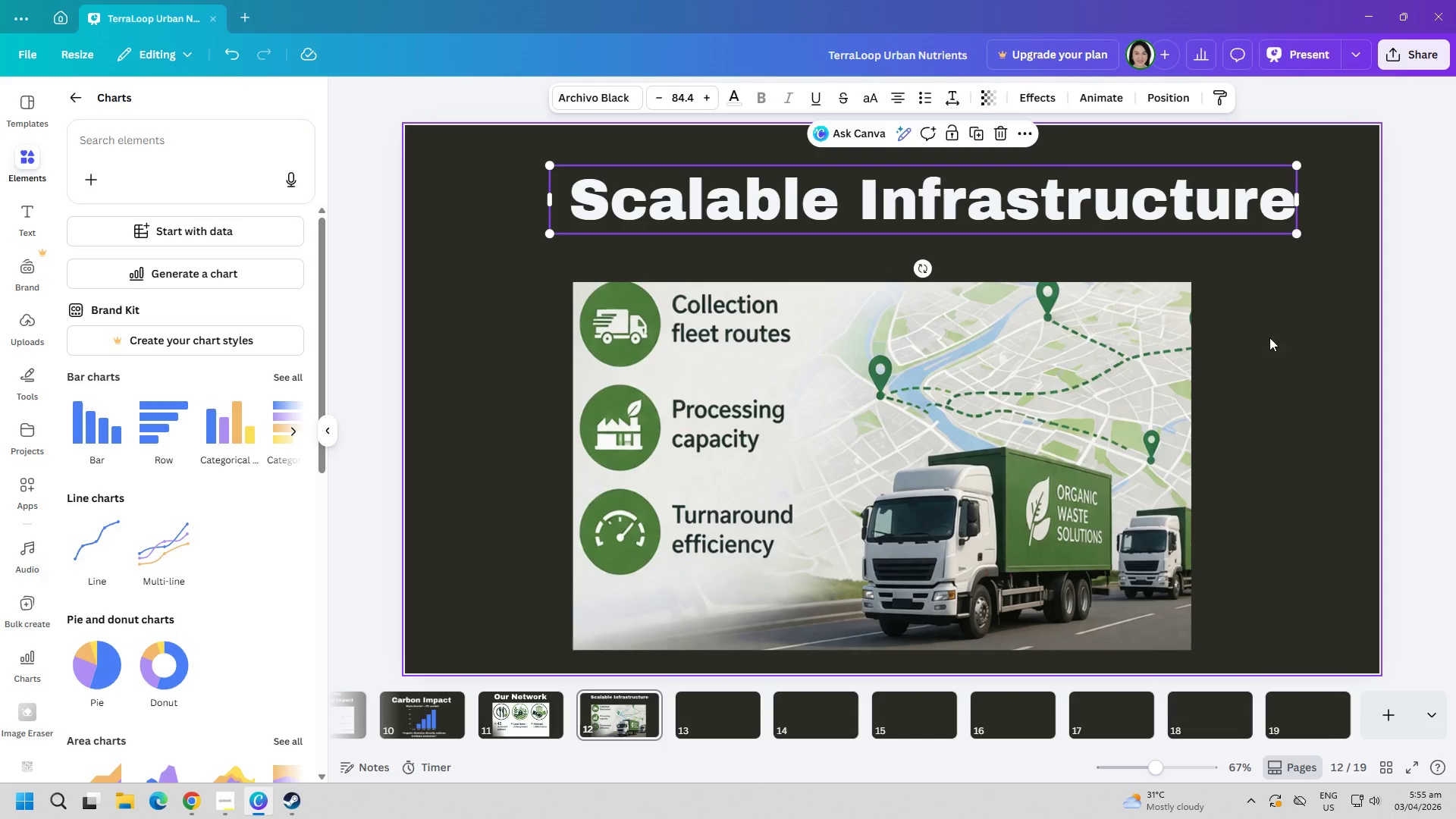 
left_click([1265, 344])
 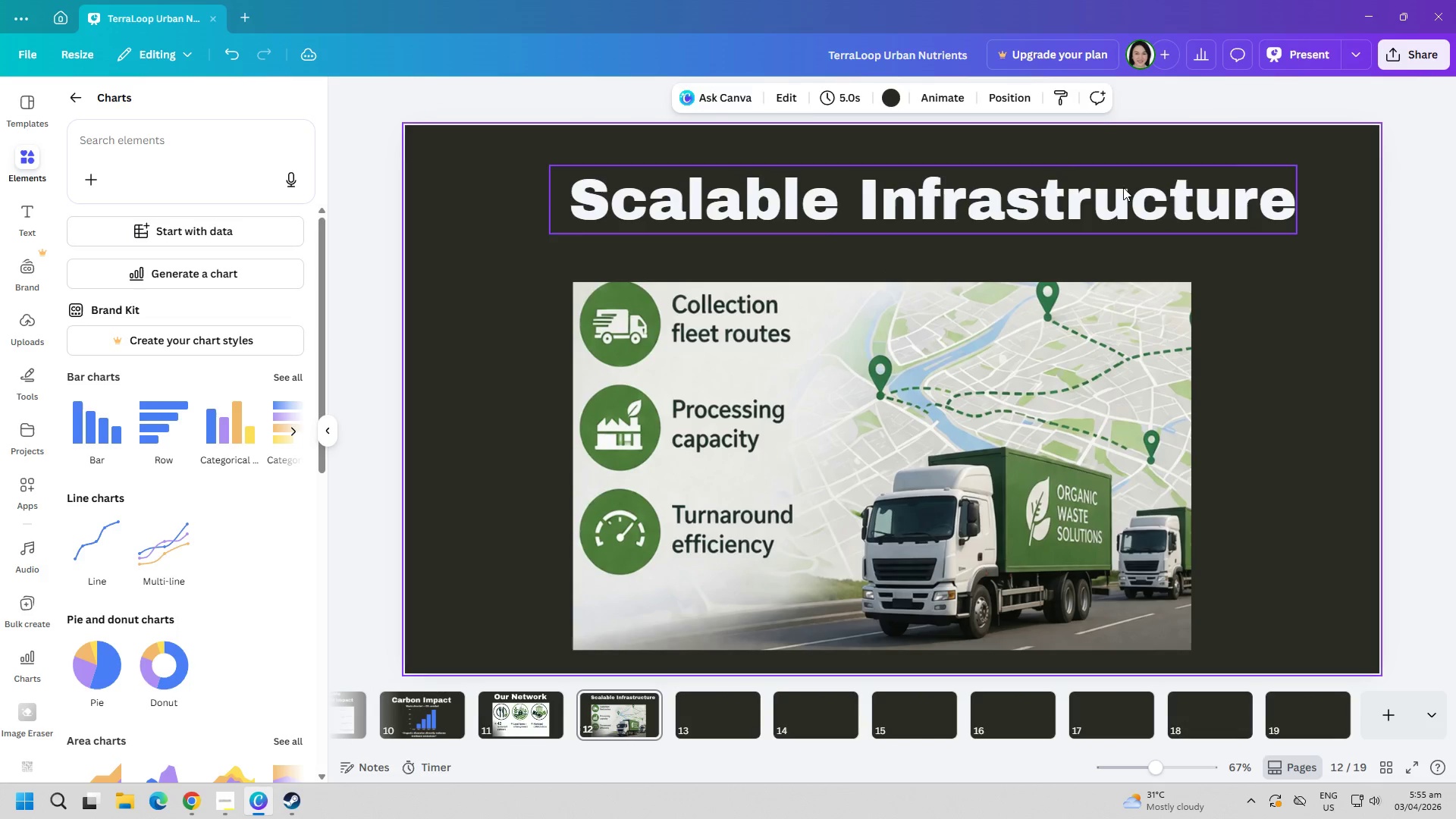 
left_click_drag(start_coordinate=[1123, 187], to_coordinate=[1078, 186])
 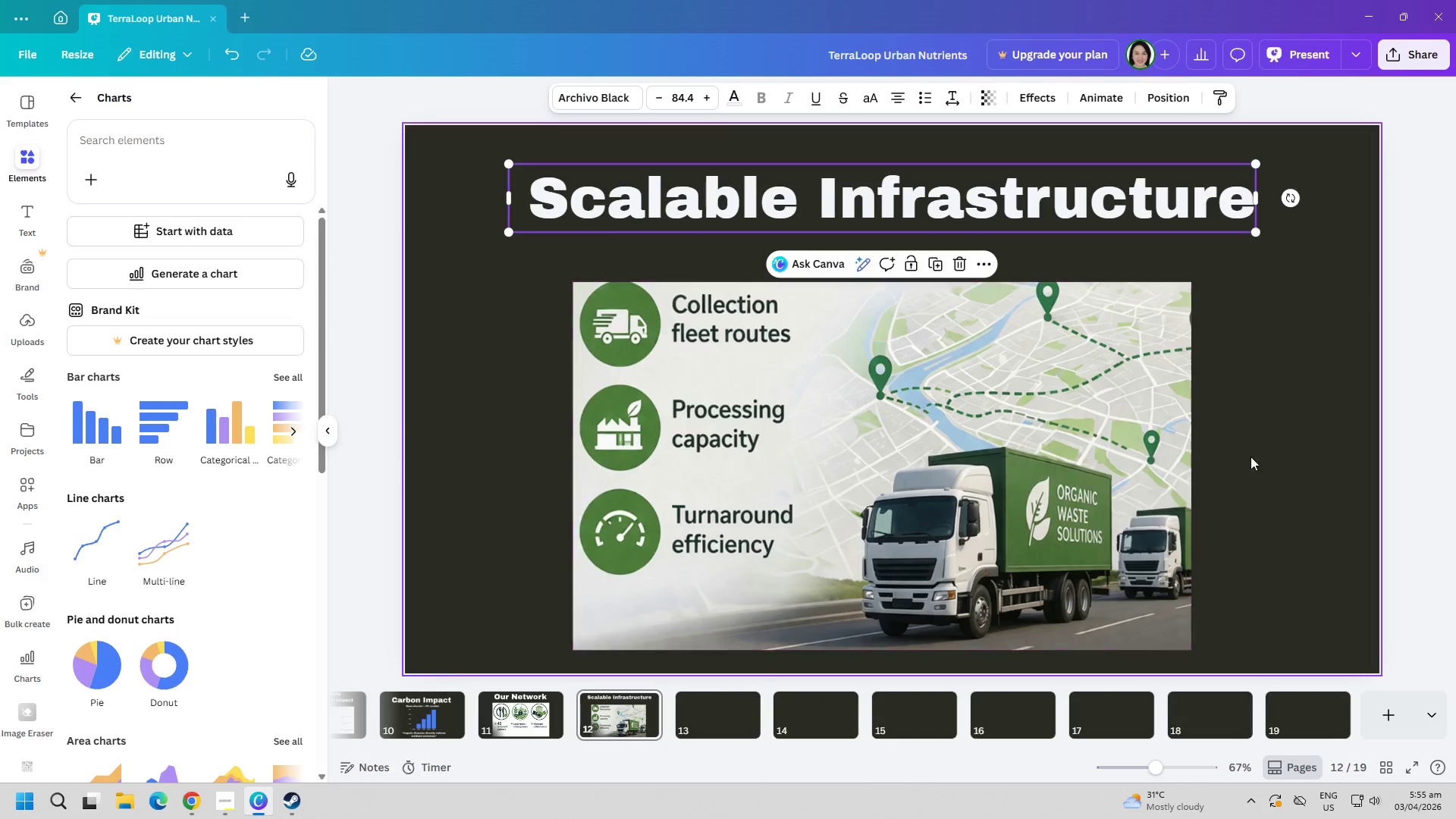 
left_click([1274, 453])
 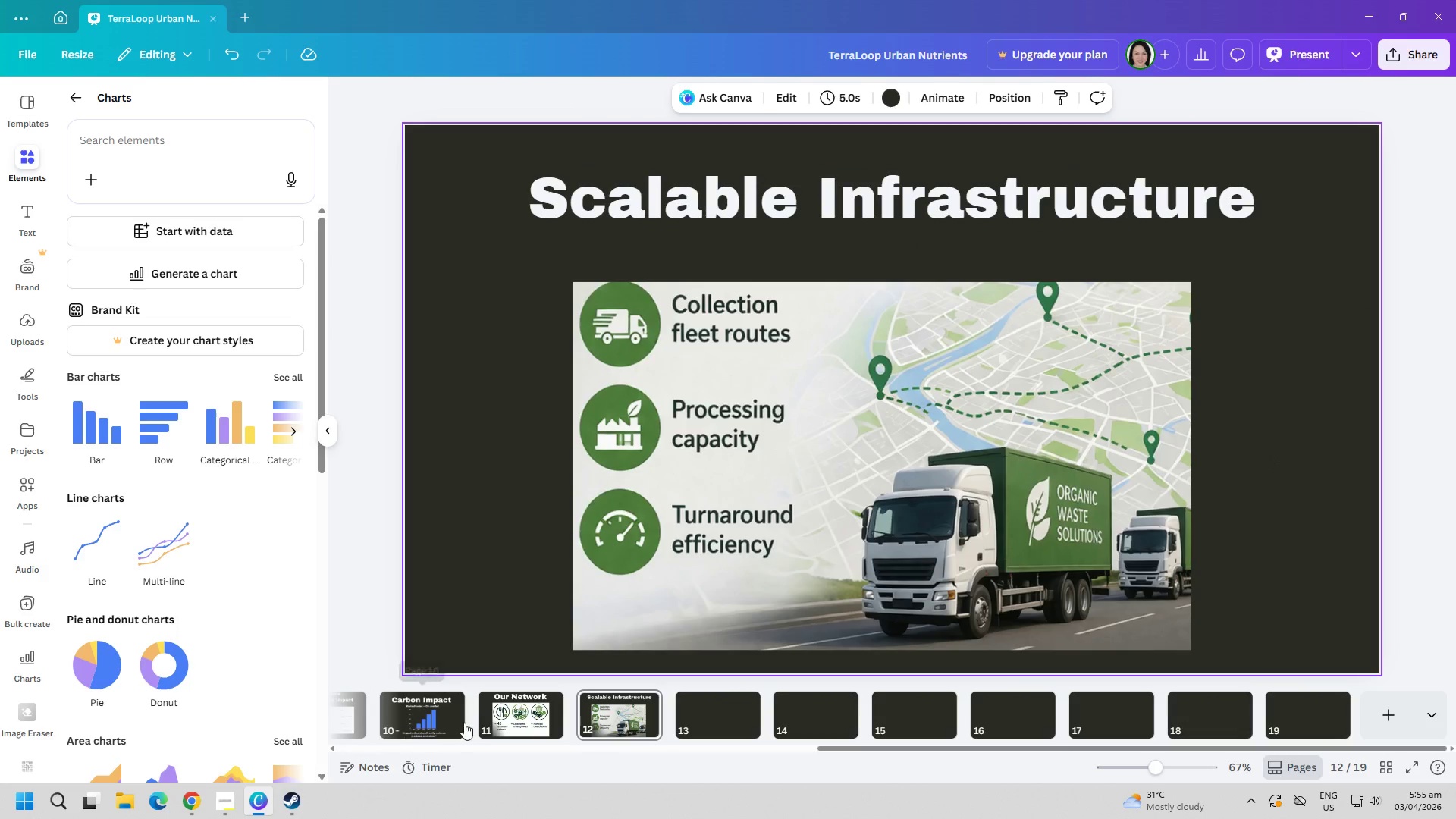 
left_click([290, 803])
 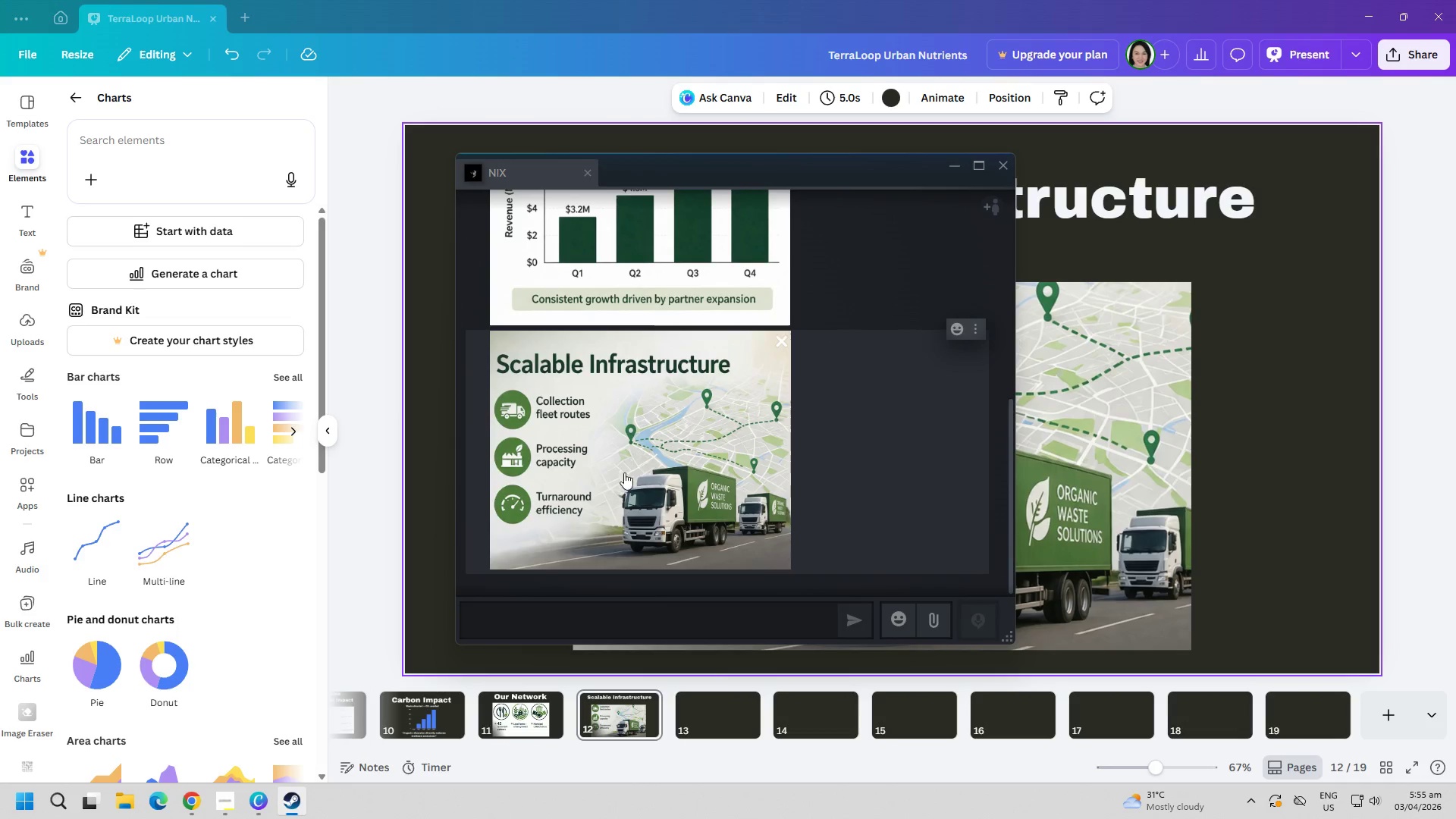 
left_click([642, 275])
 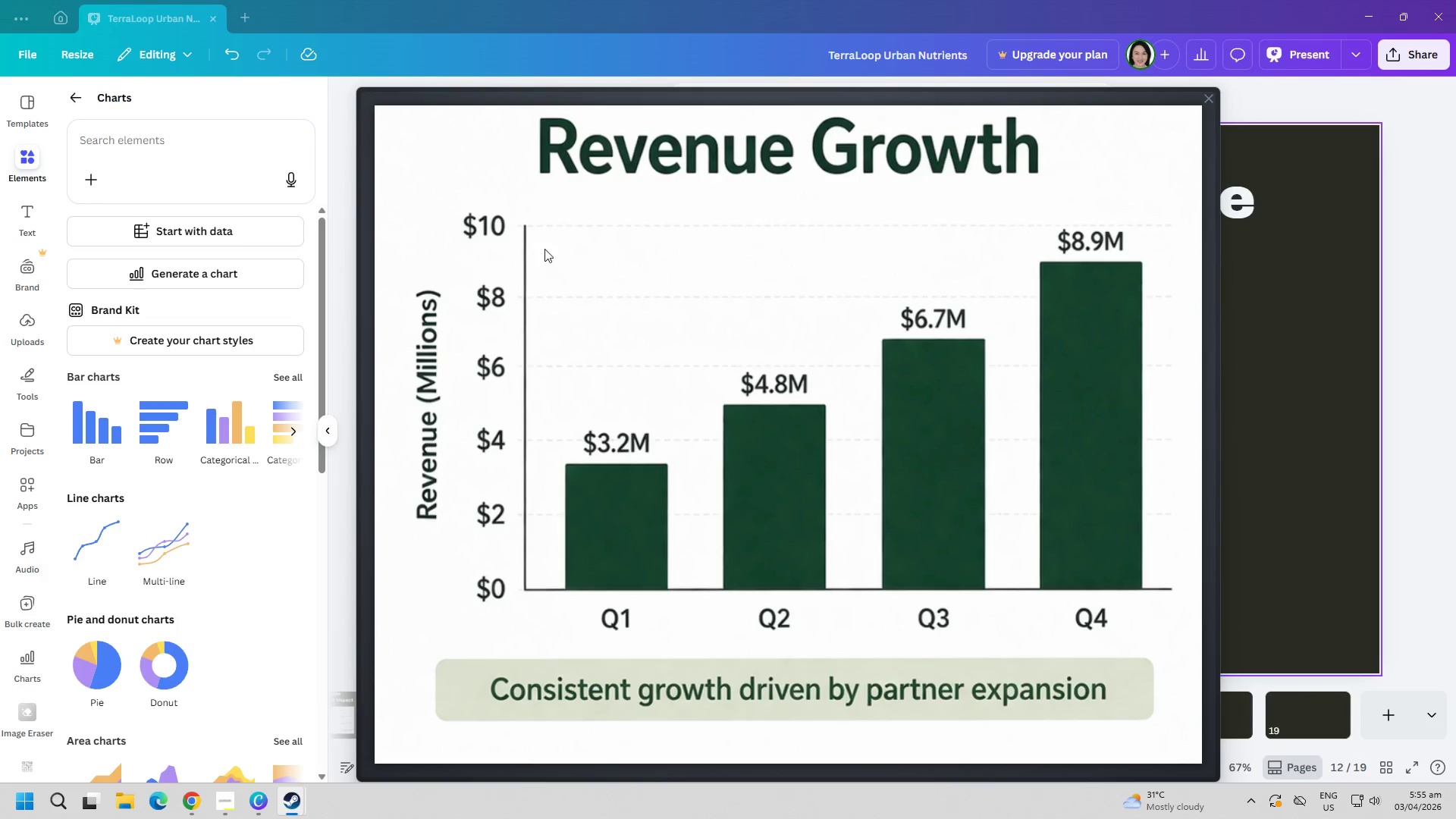 
key(PageDown)
 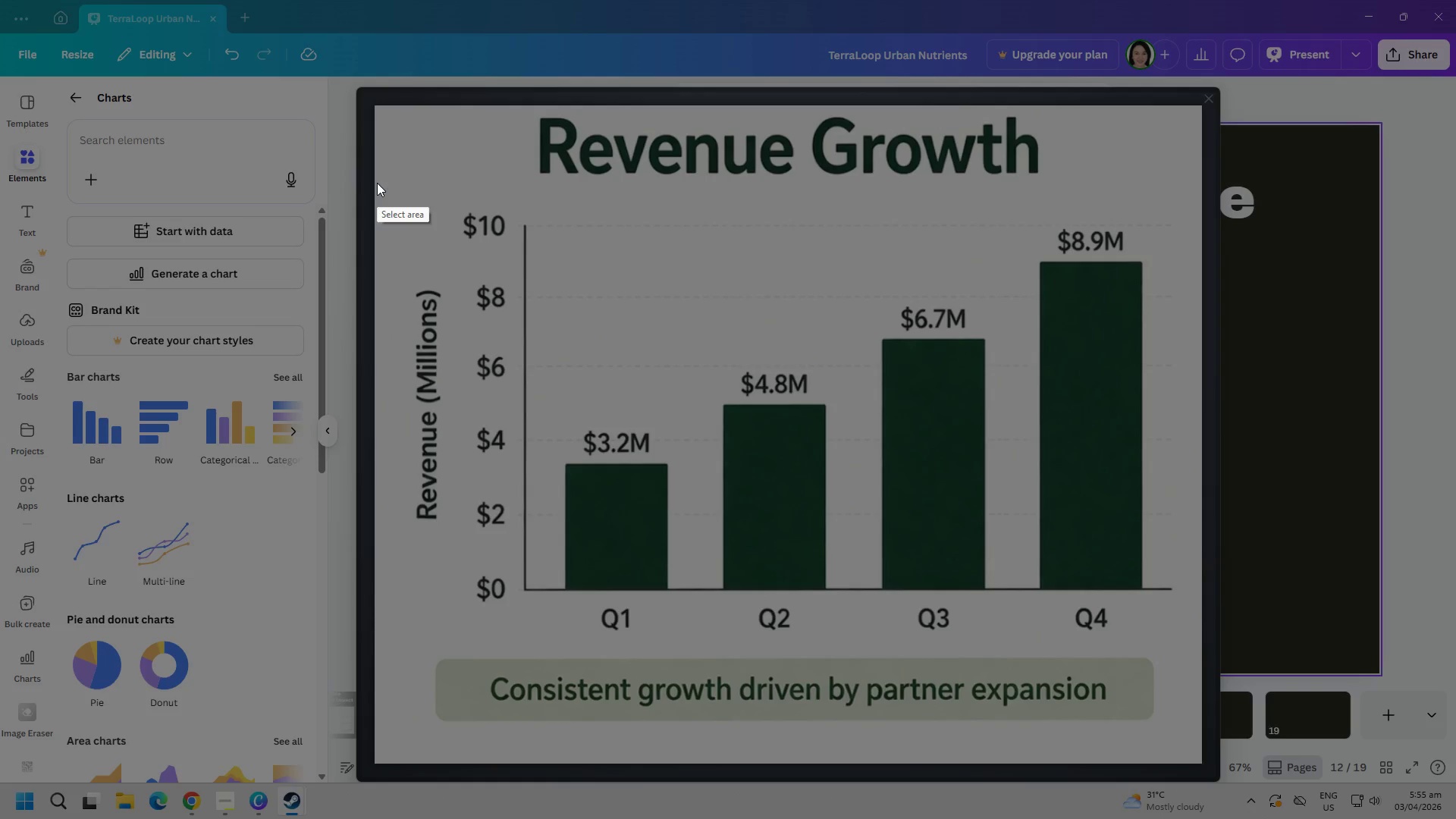 
left_click_drag(start_coordinate=[377, 180], to_coordinate=[1197, 752])
 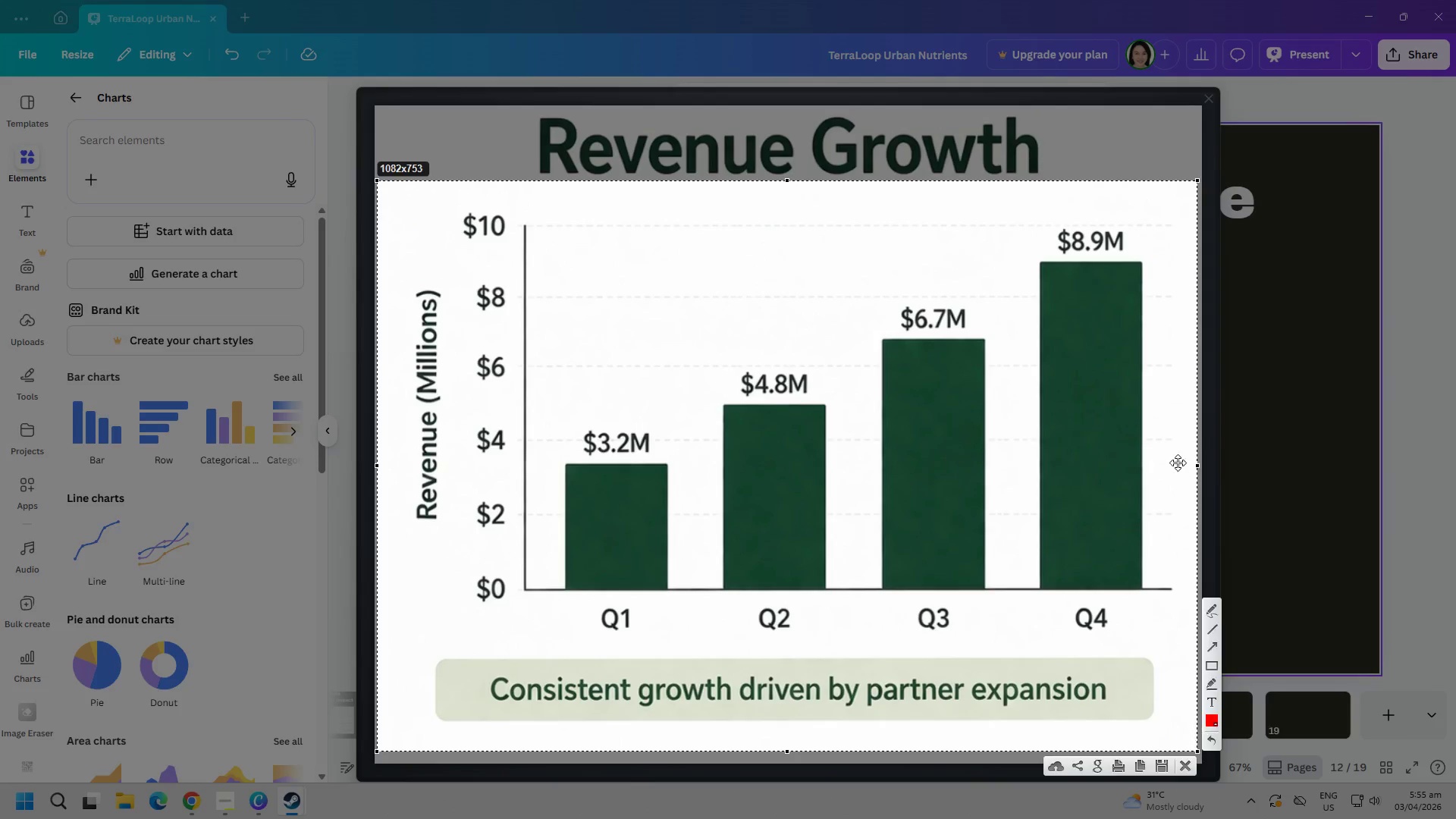 
key(Control+ControlLeft)
 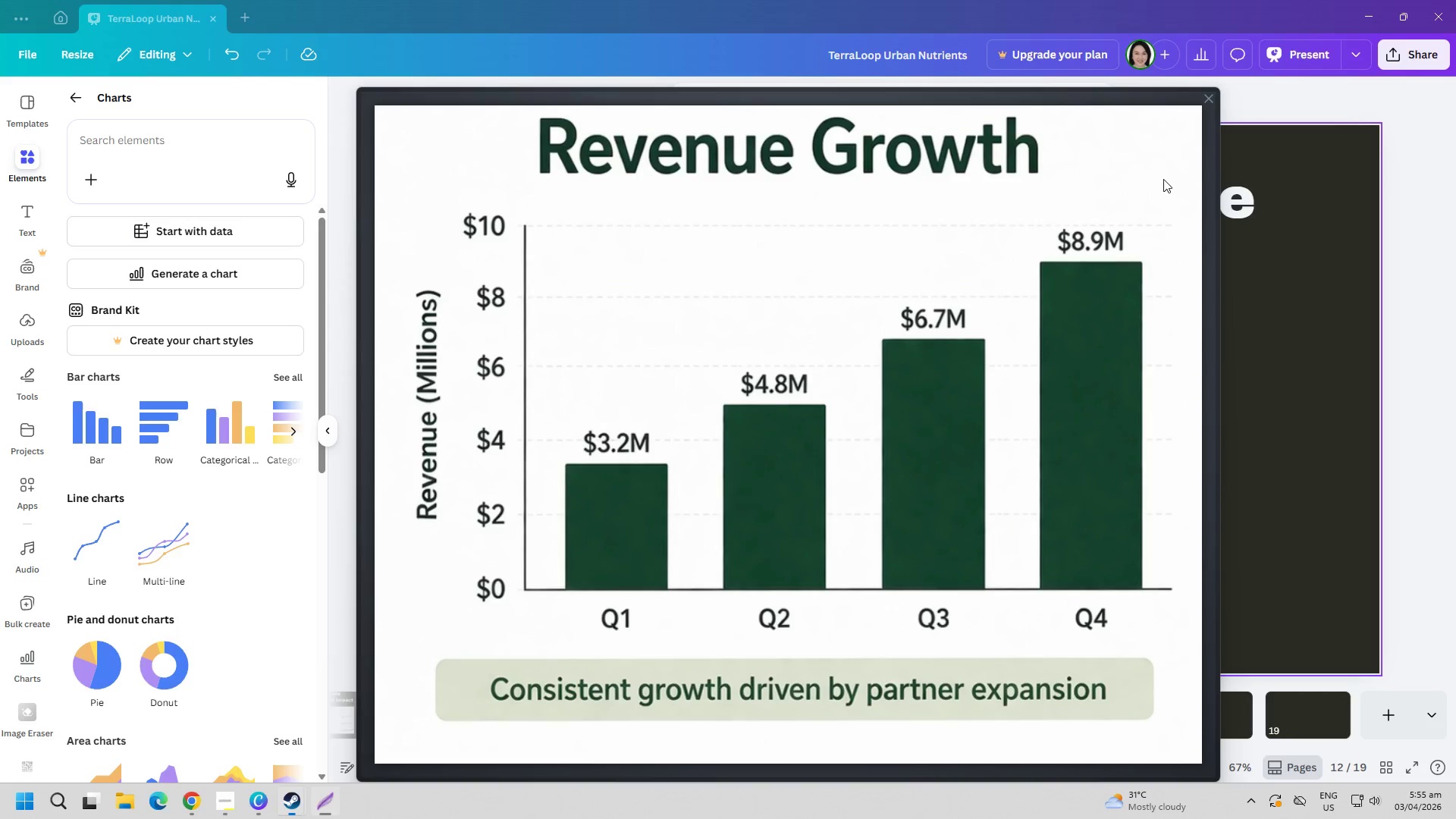 
key(Control+C)
 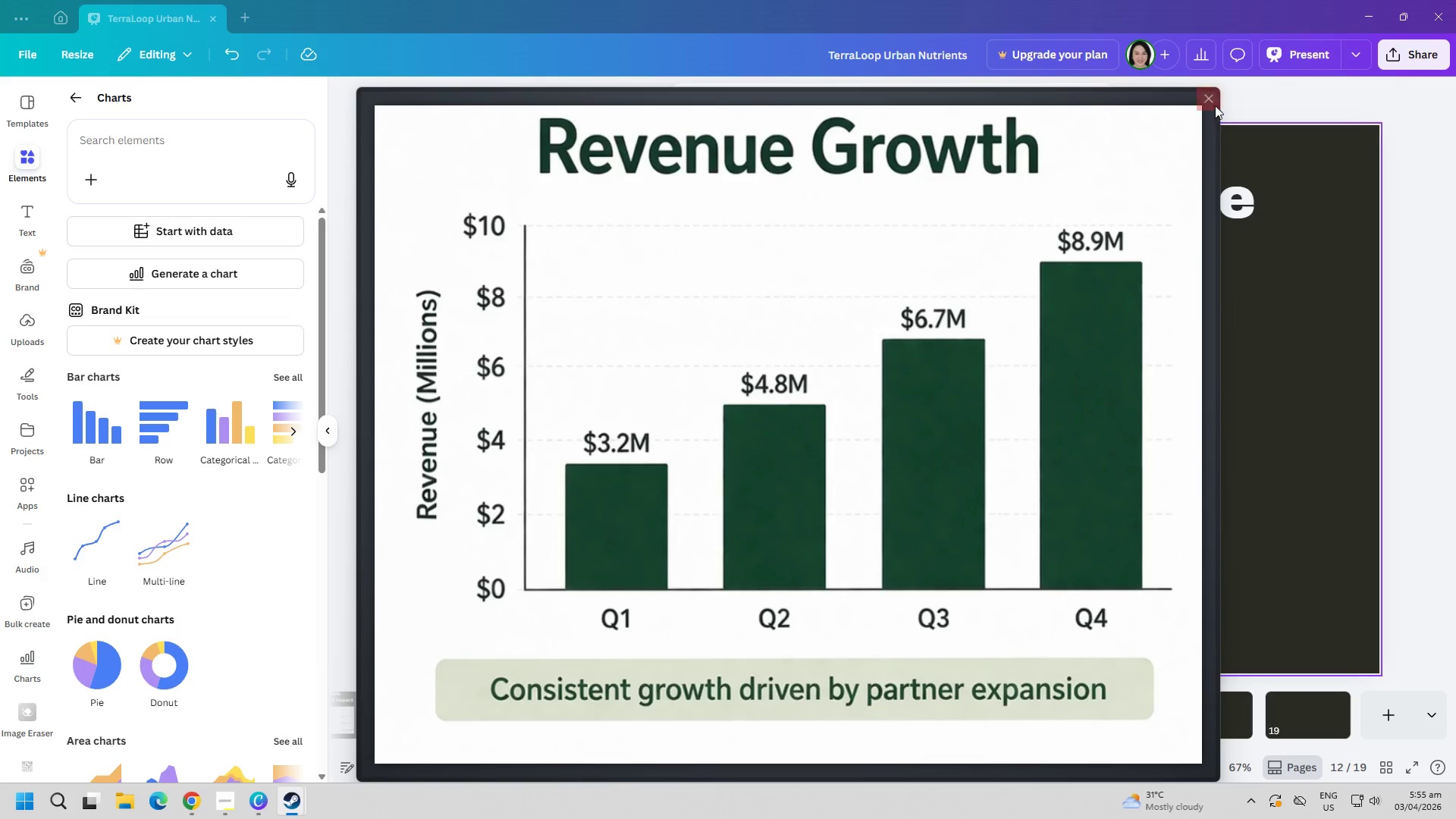 
left_click([1212, 102])
 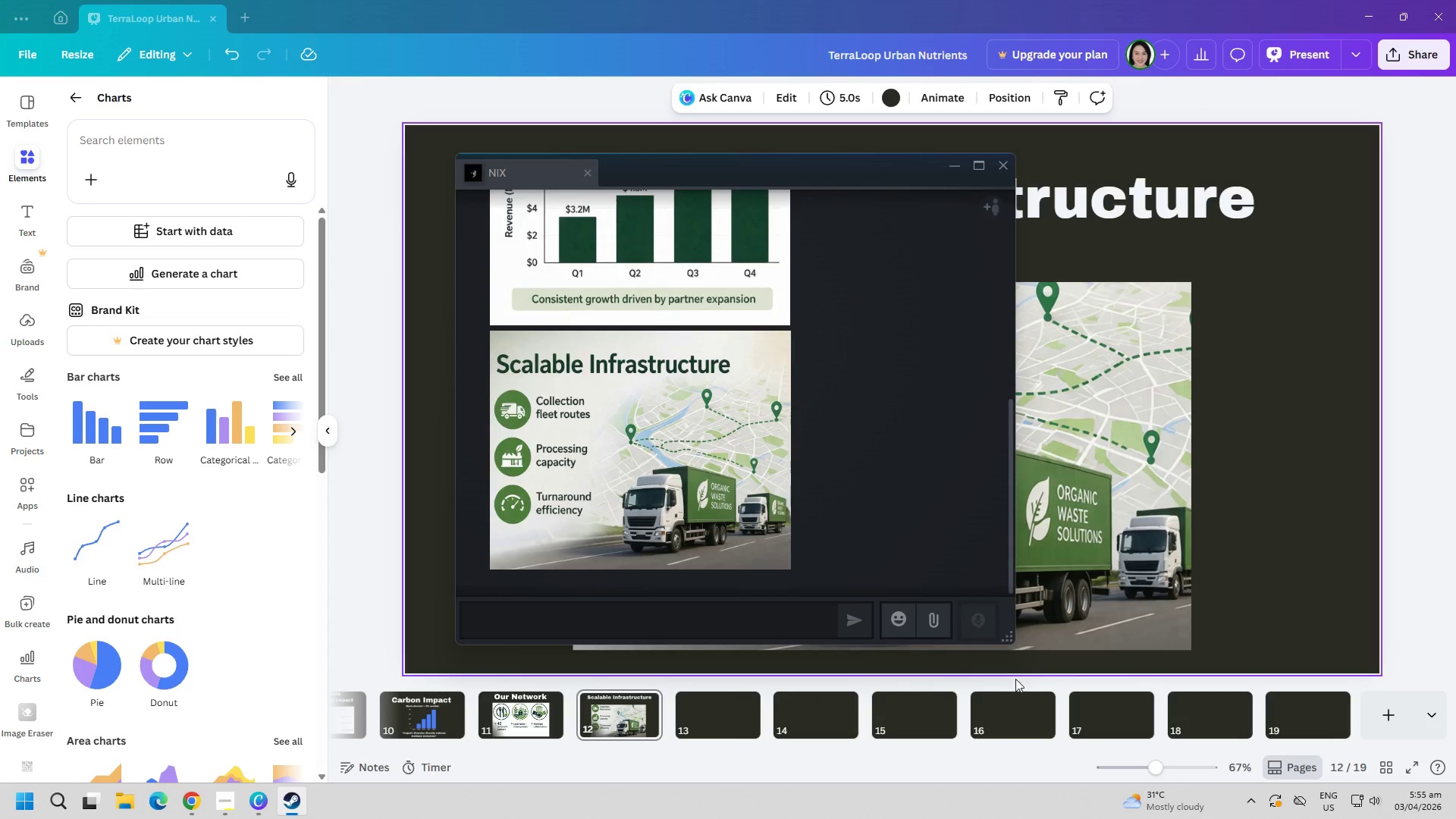 
left_click([705, 717])
 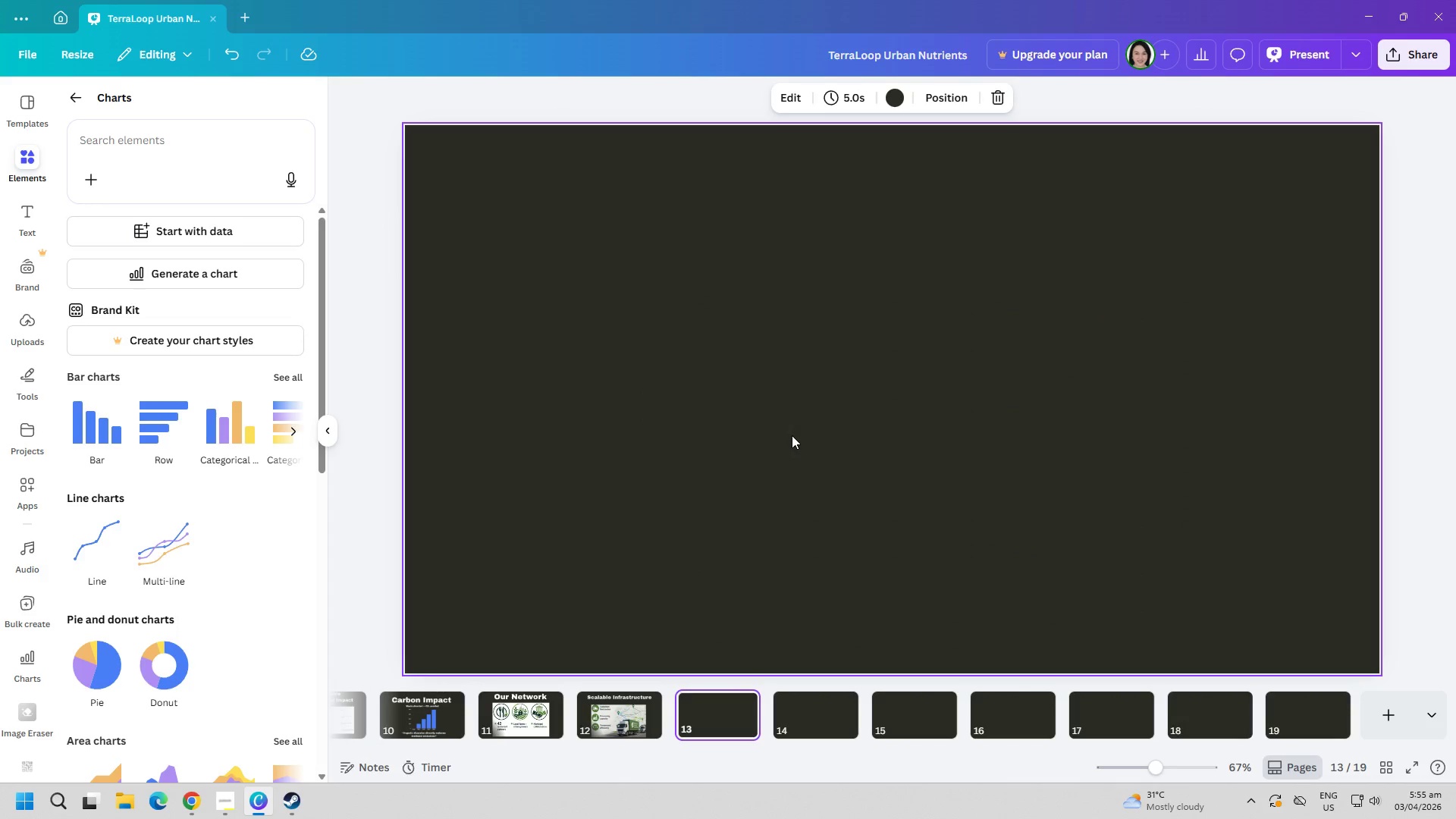 
left_click([770, 392])
 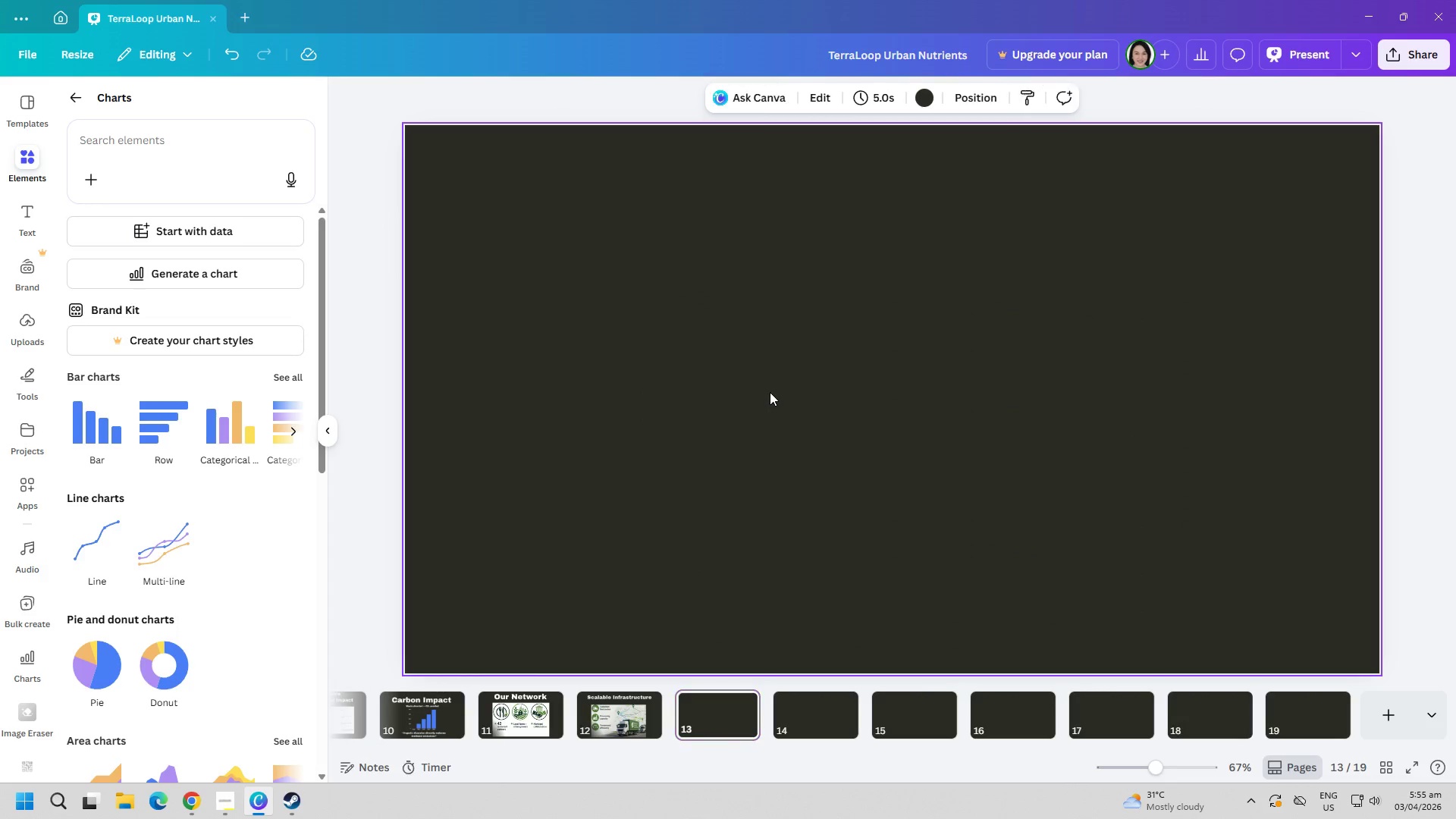 
key(Control+ControlLeft)
 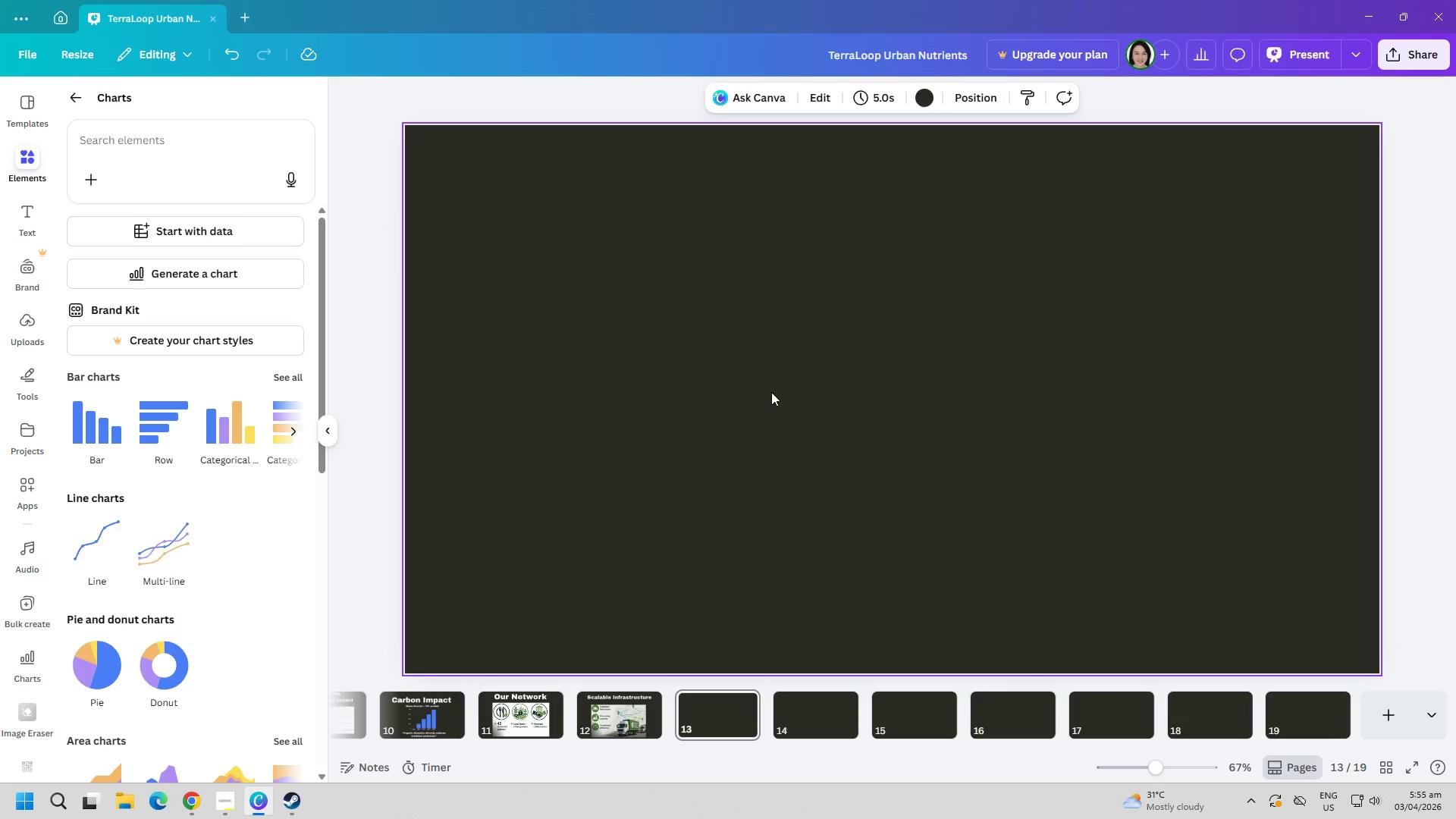 
key(Control+V)
 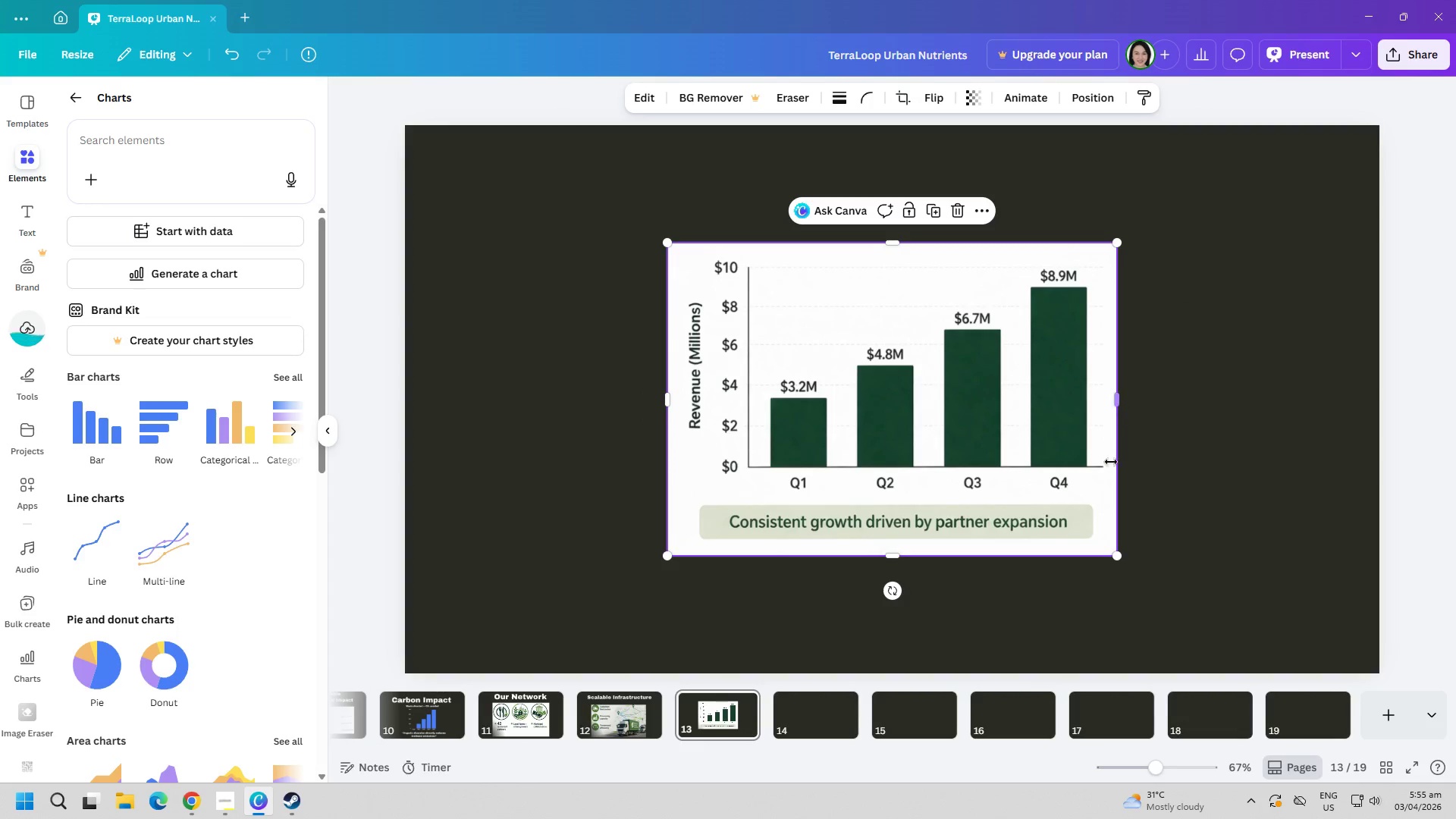 
left_click_drag(start_coordinate=[1118, 559], to_coordinate=[1240, 620])
 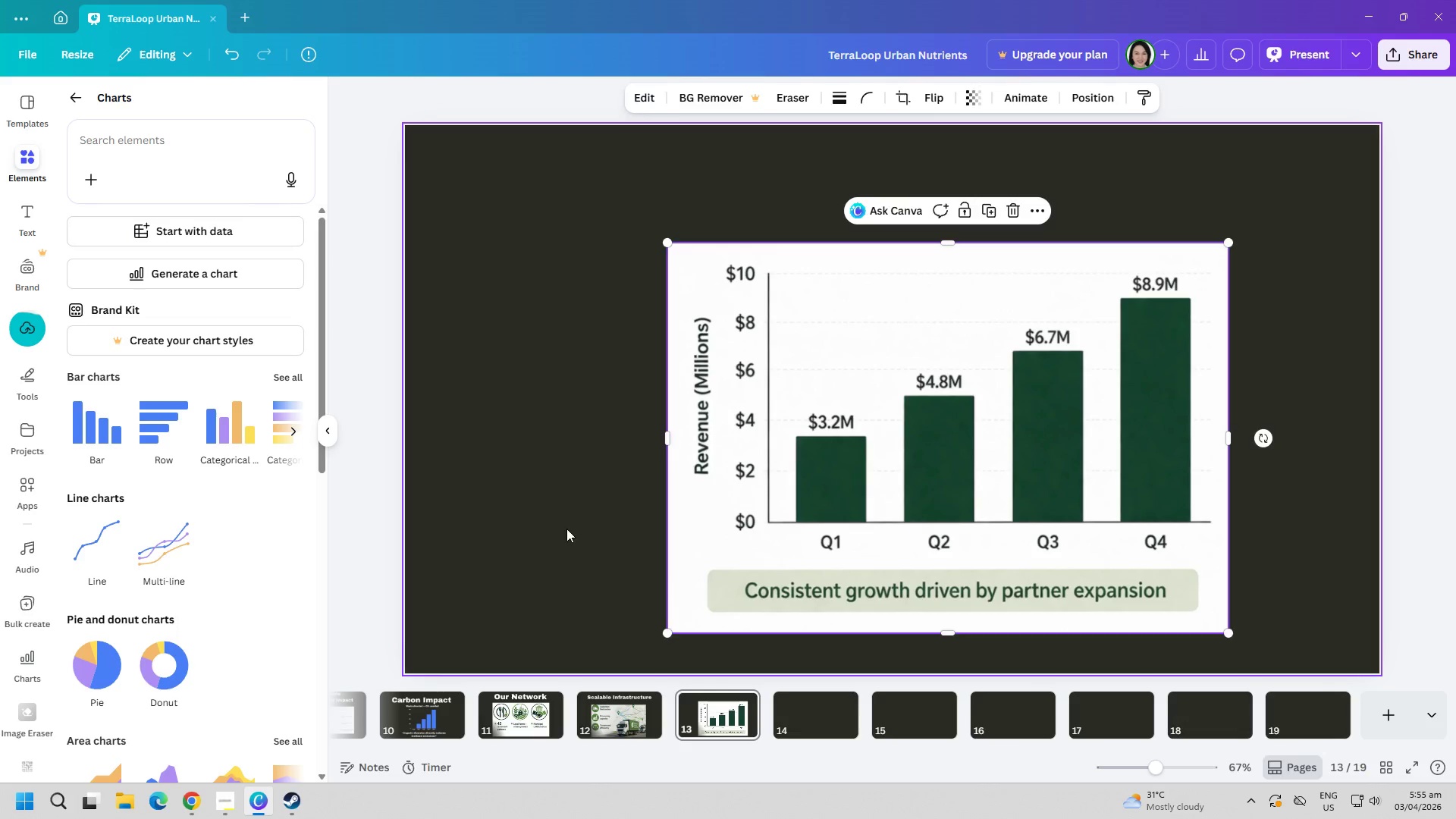 
left_click_drag(start_coordinate=[969, 519], to_coordinate=[896, 531])
 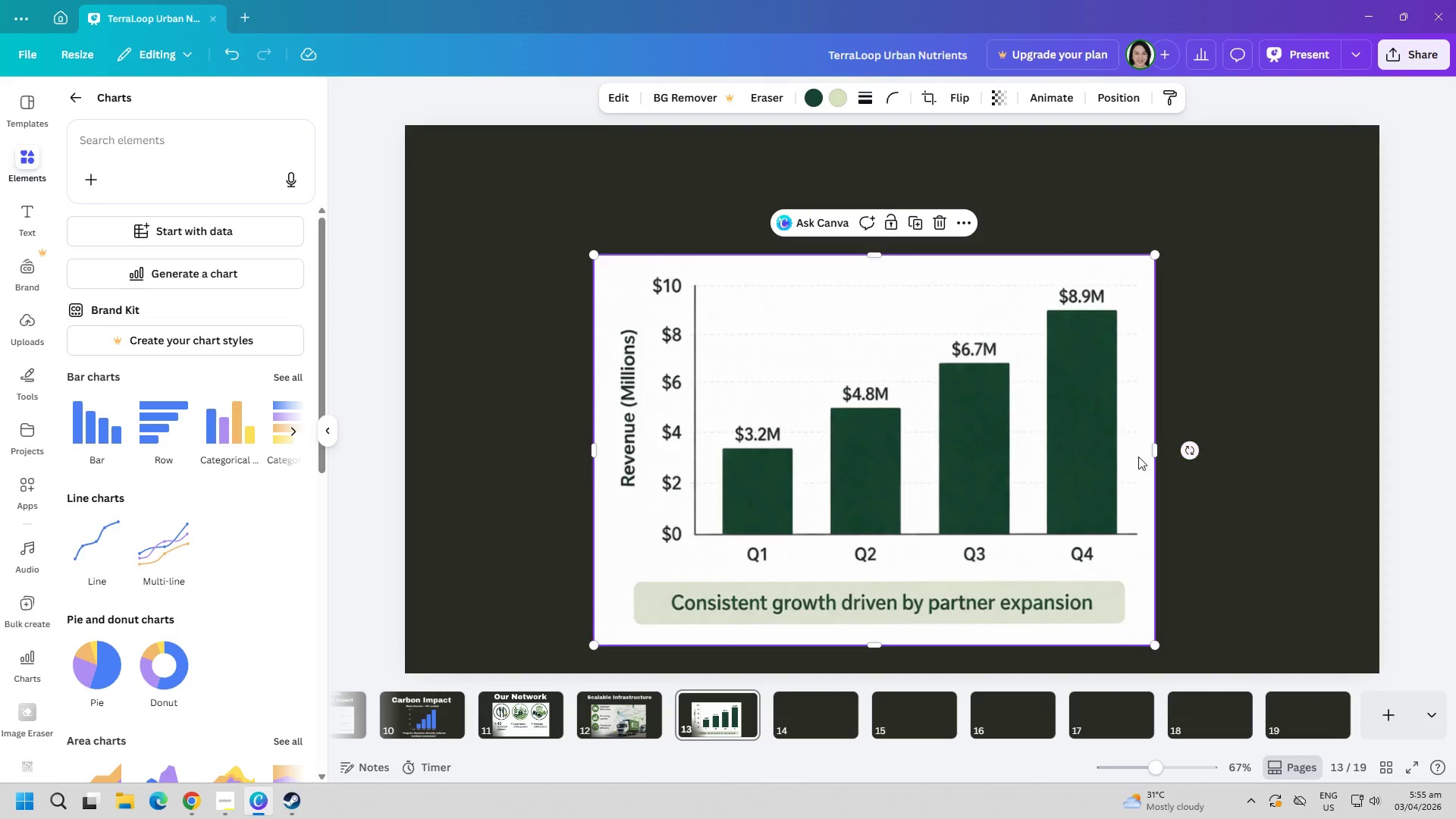 
left_click_drag(start_coordinate=[1156, 456], to_coordinate=[1176, 463])
 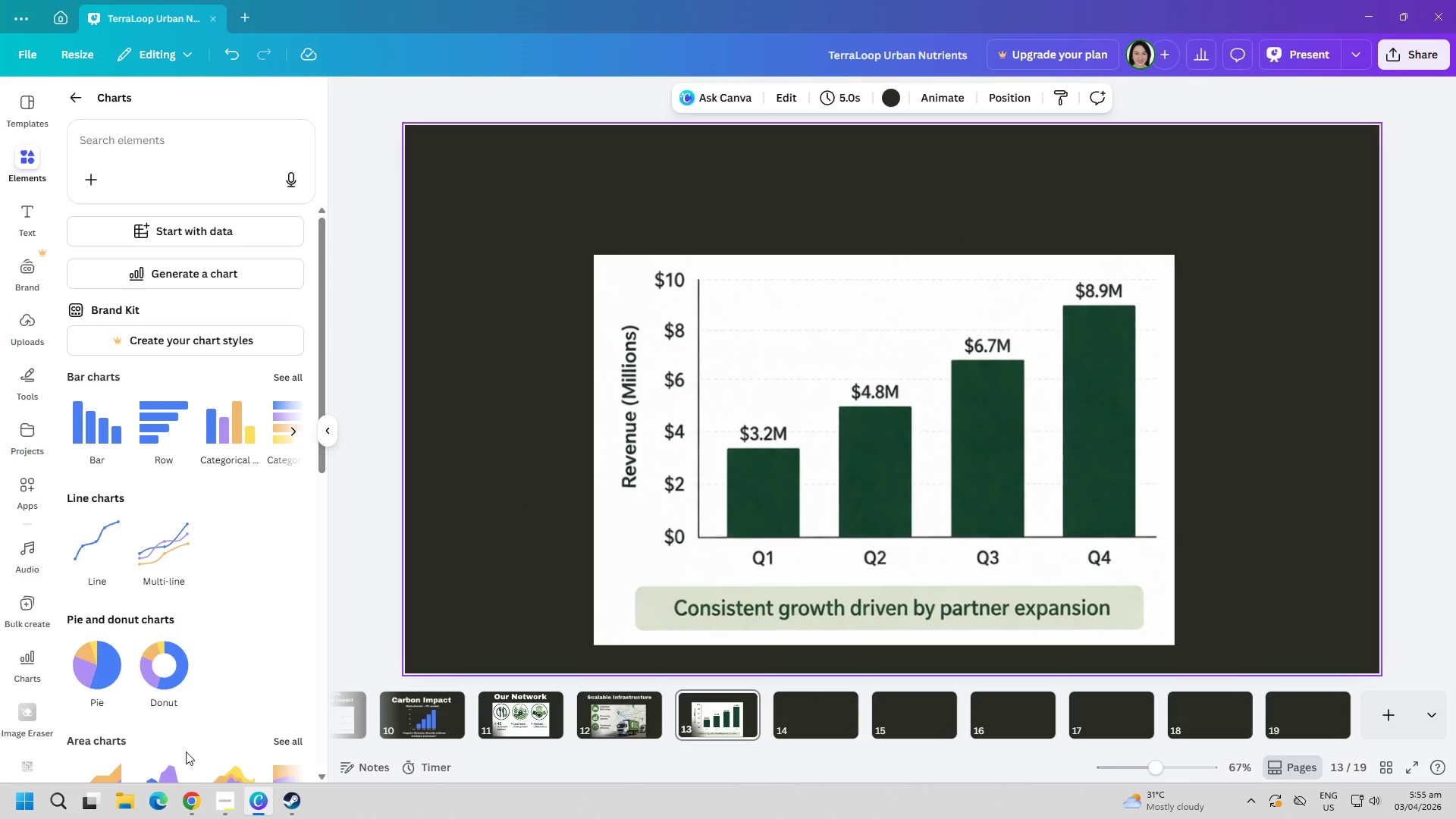 
left_click([184, 799])
 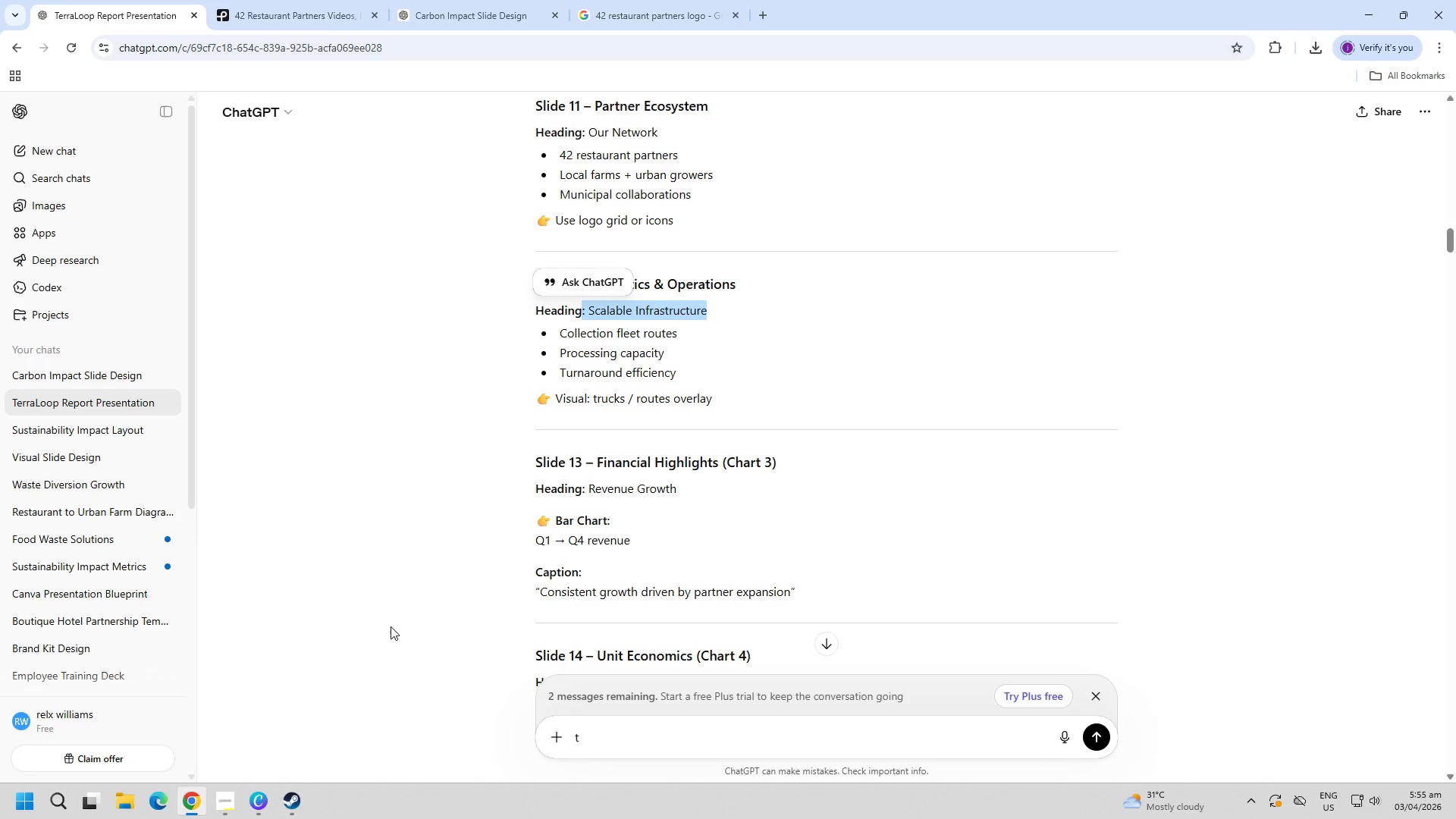 
left_click([388, 601])
 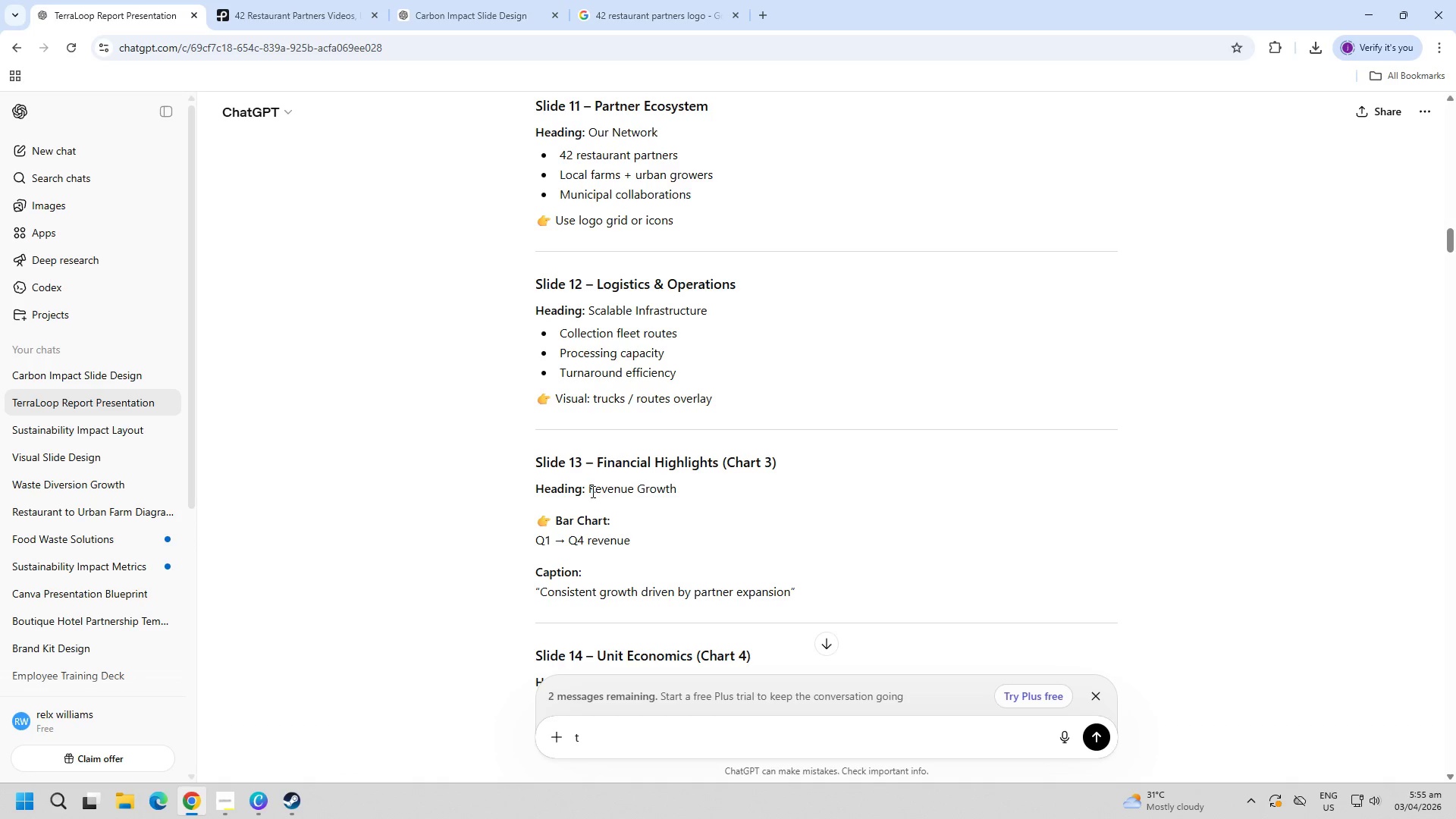 
left_click_drag(start_coordinate=[591, 490], to_coordinate=[680, 491])
 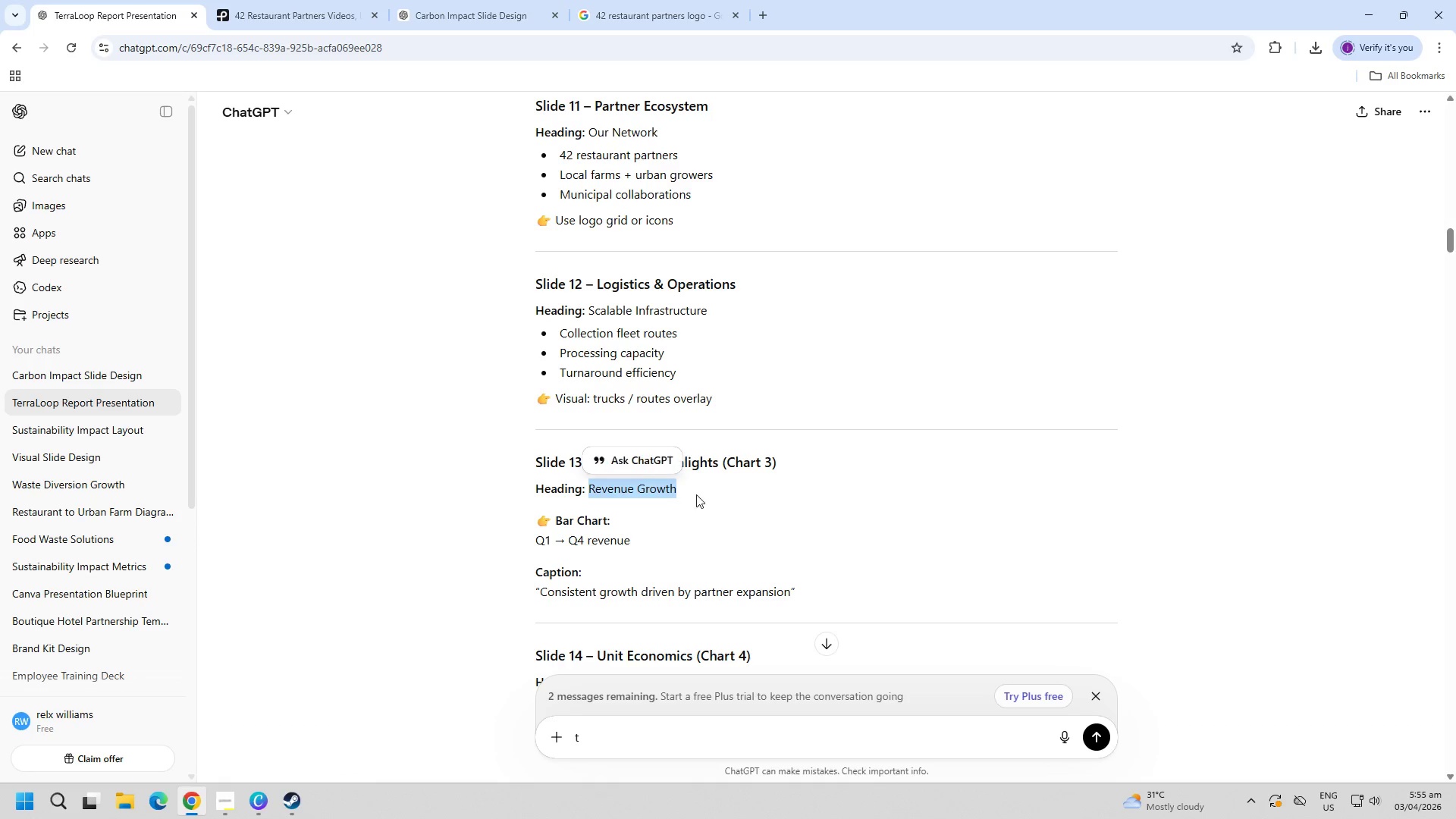 
key(Control+C)
 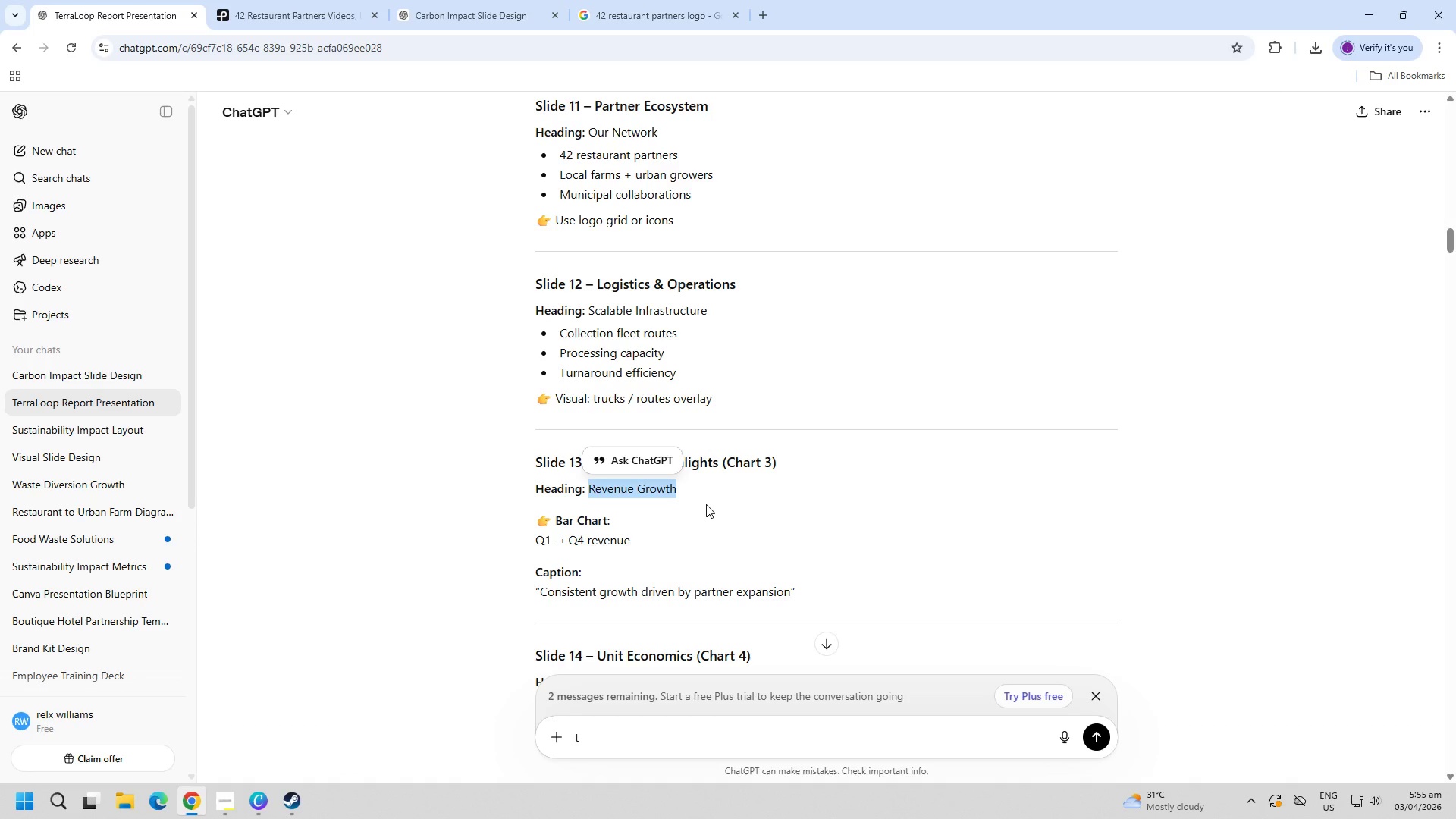 
key(Control+C)
 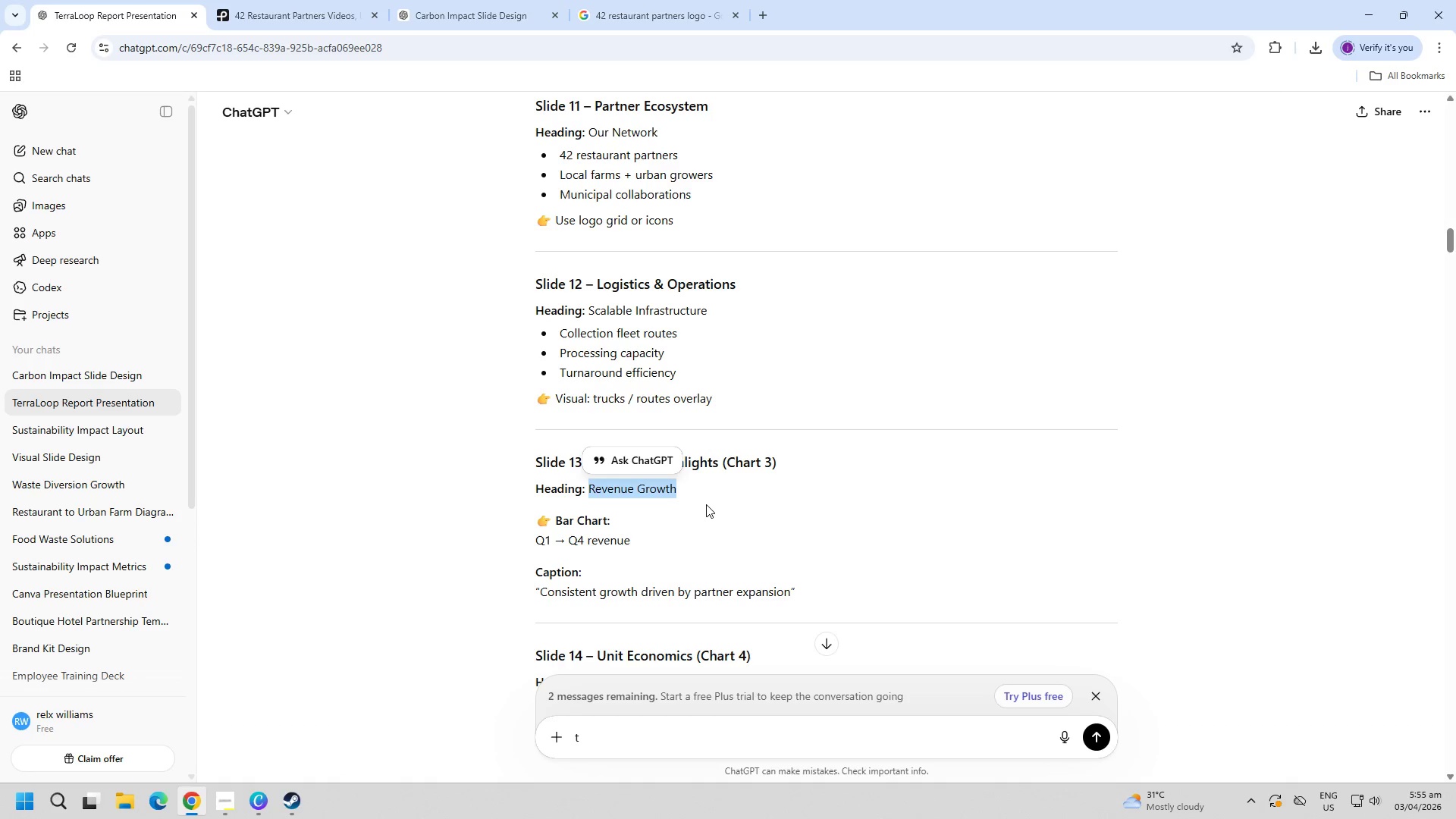 
key(Control+C)
 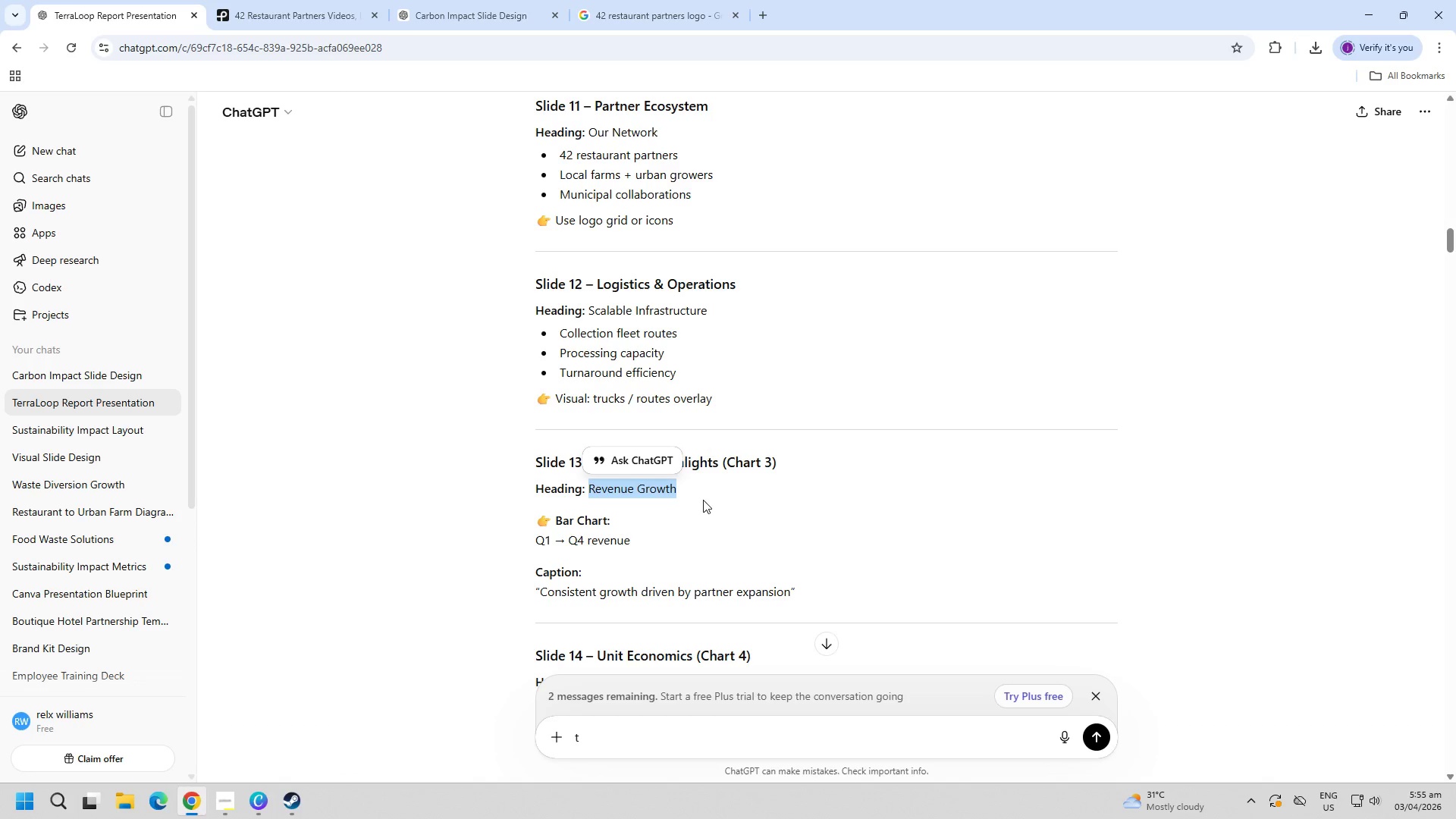 
key(Alt+AltLeft)
 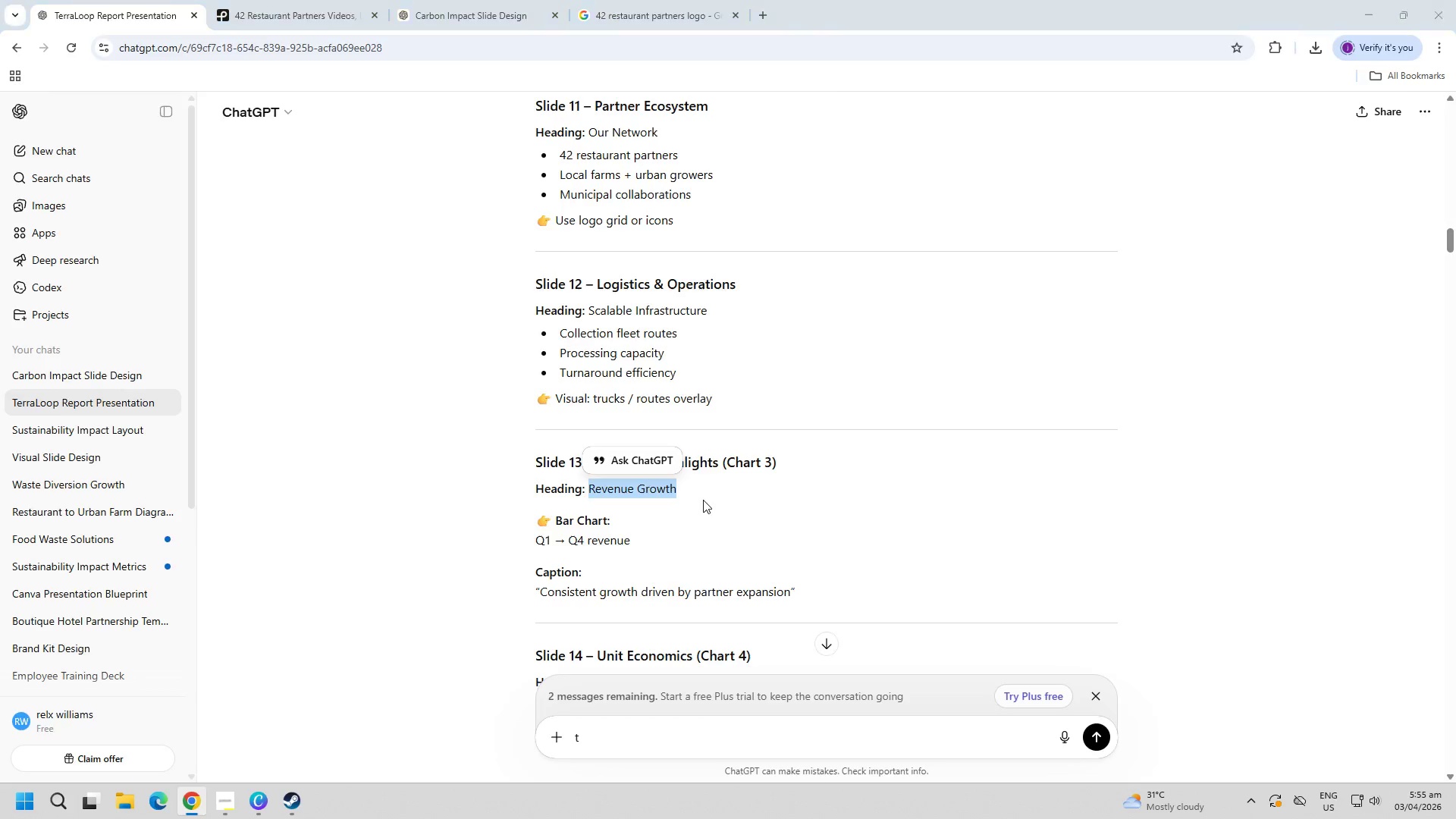 
key(Alt+Tab)
 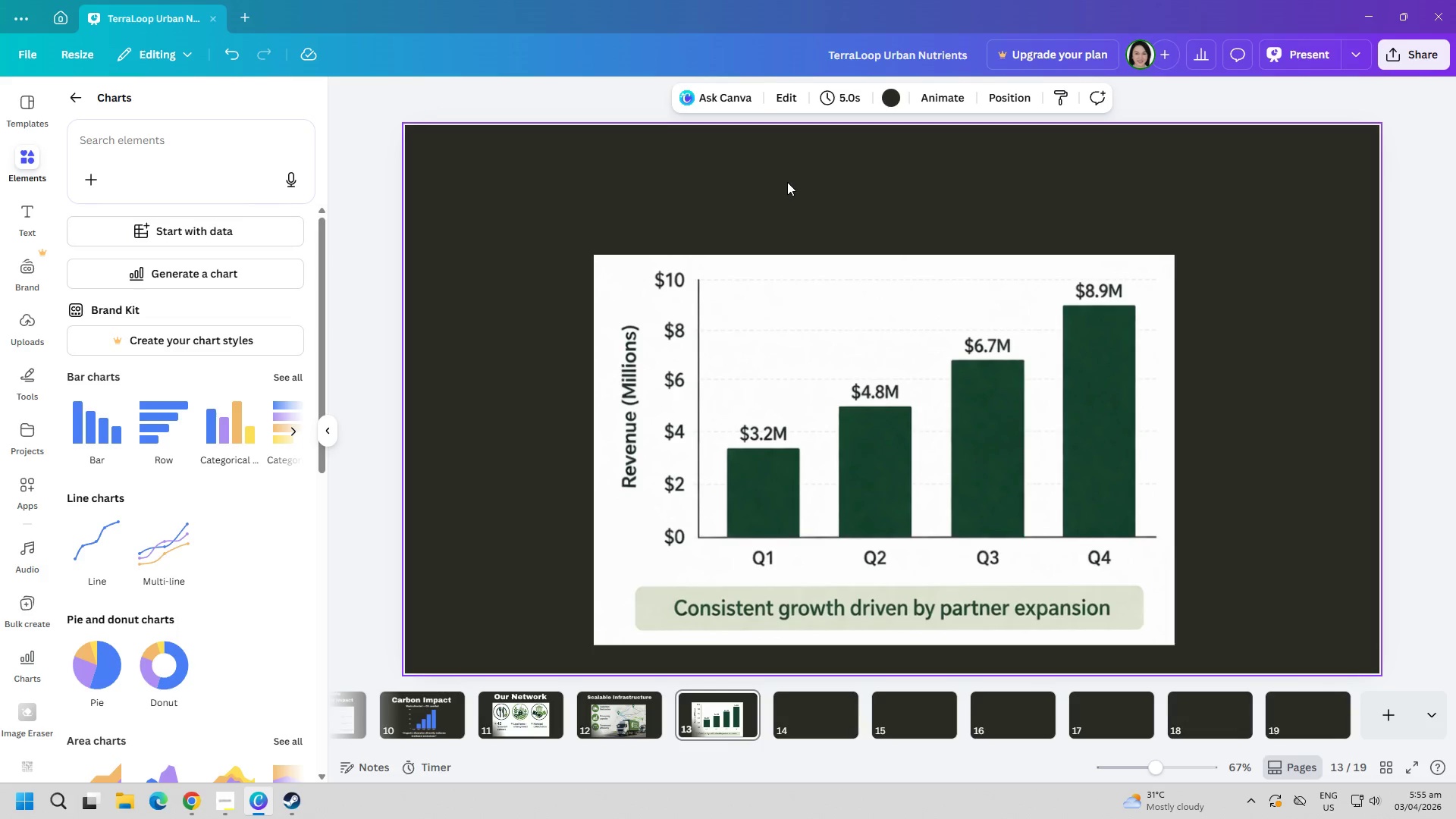 
key(Control+ControlLeft)
 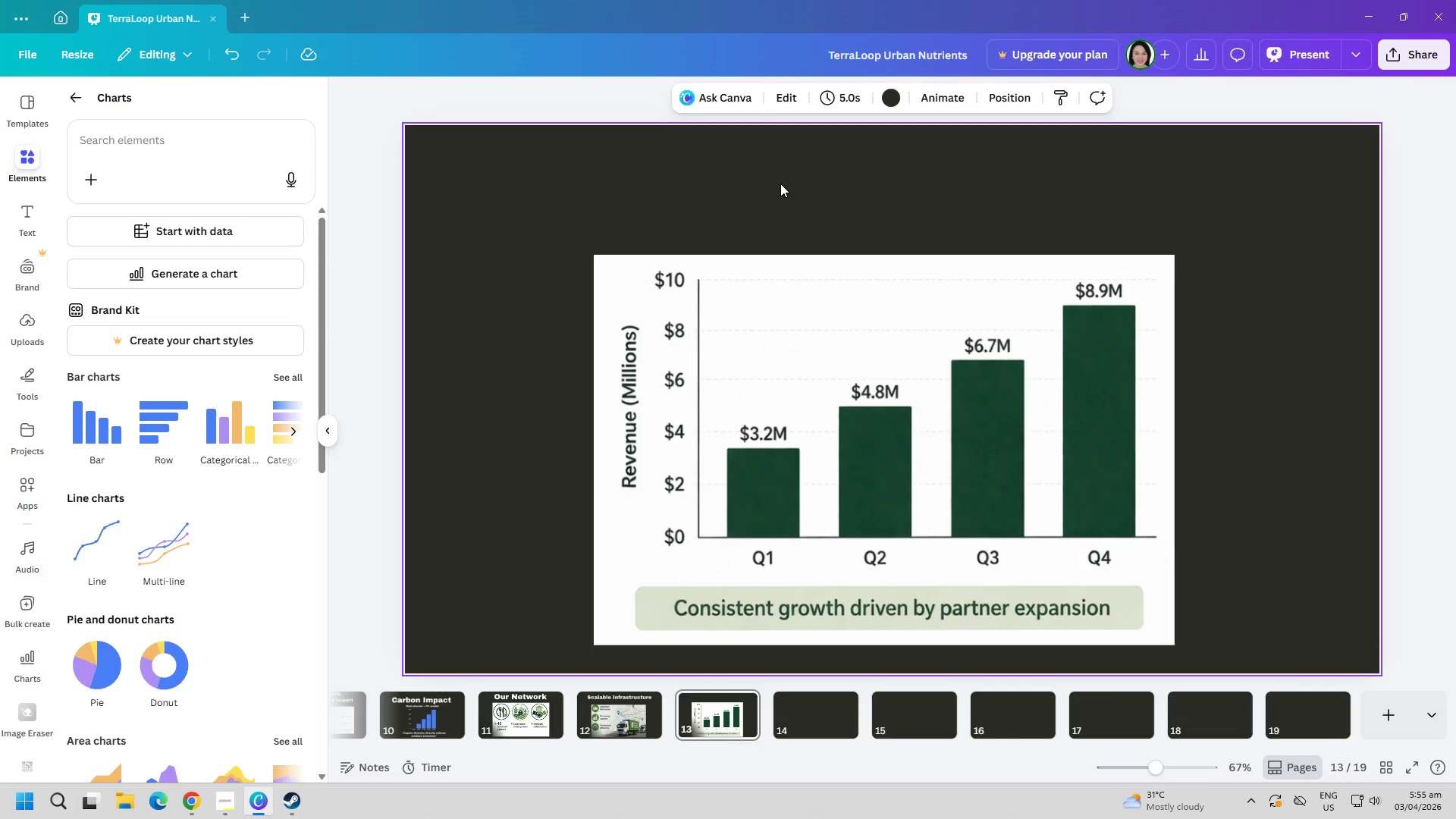 
key(Control+V)
 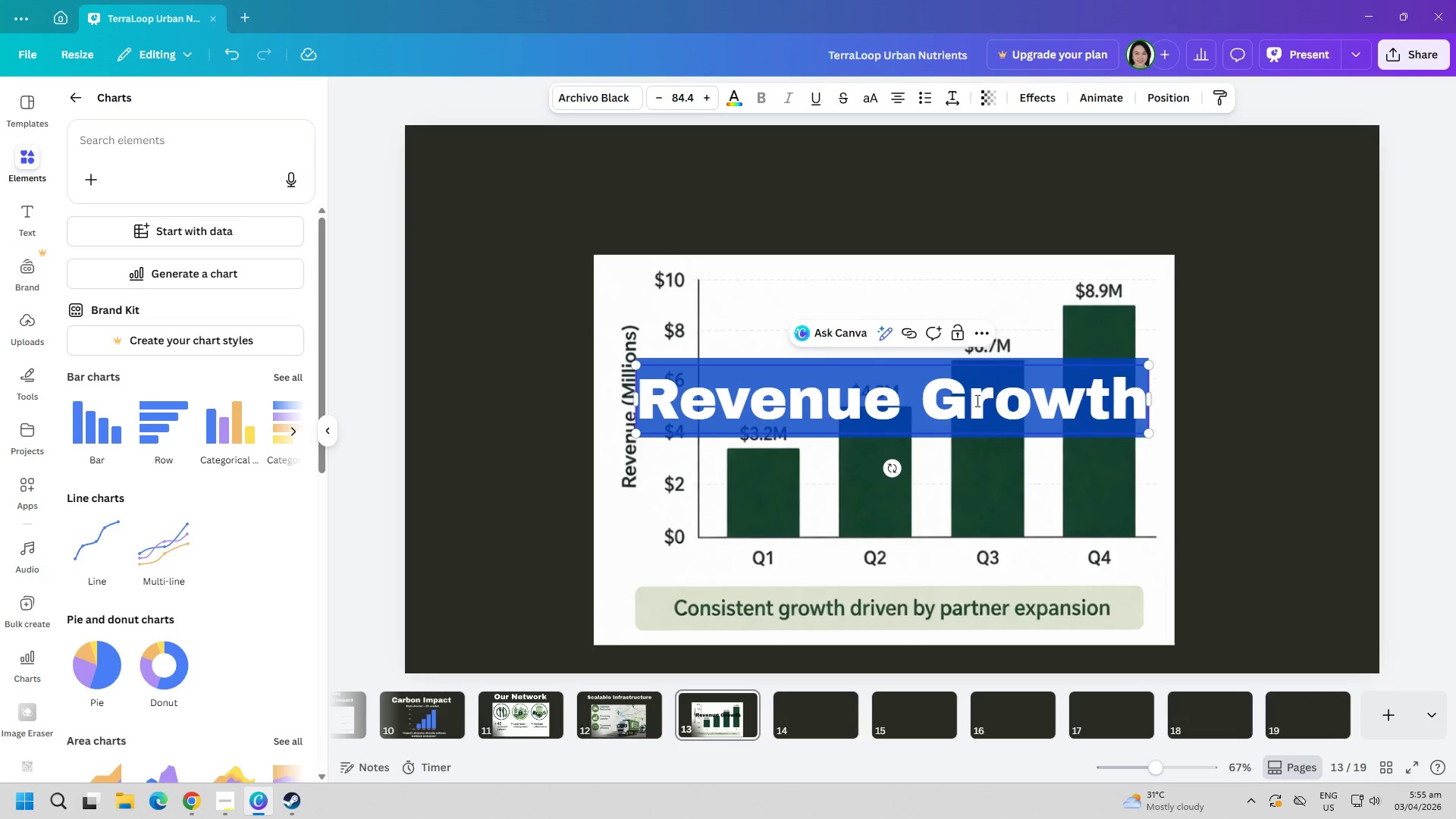 
left_click_drag(start_coordinate=[968, 407], to_coordinate=[965, 401])
 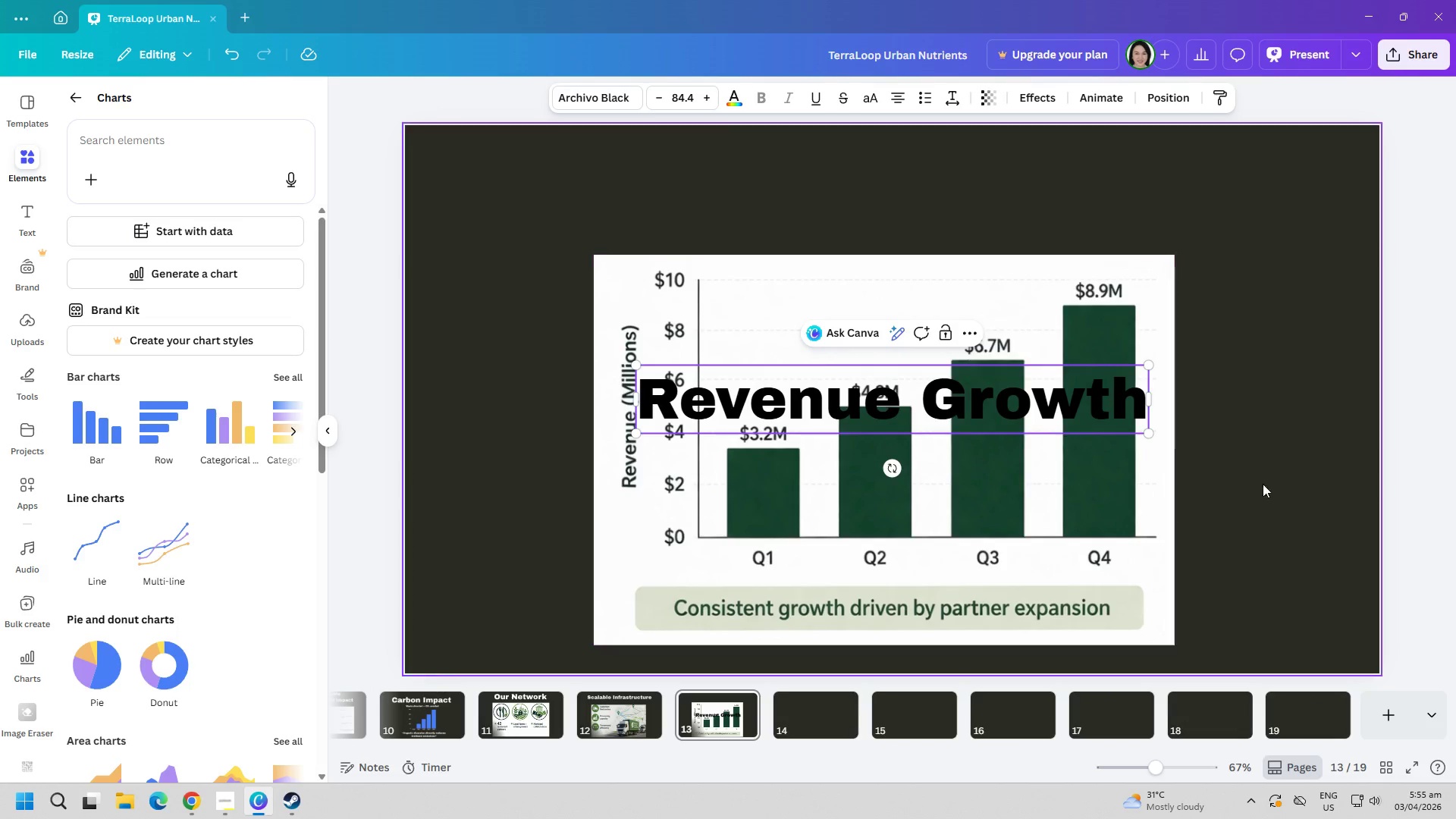 
left_click([1286, 491])
 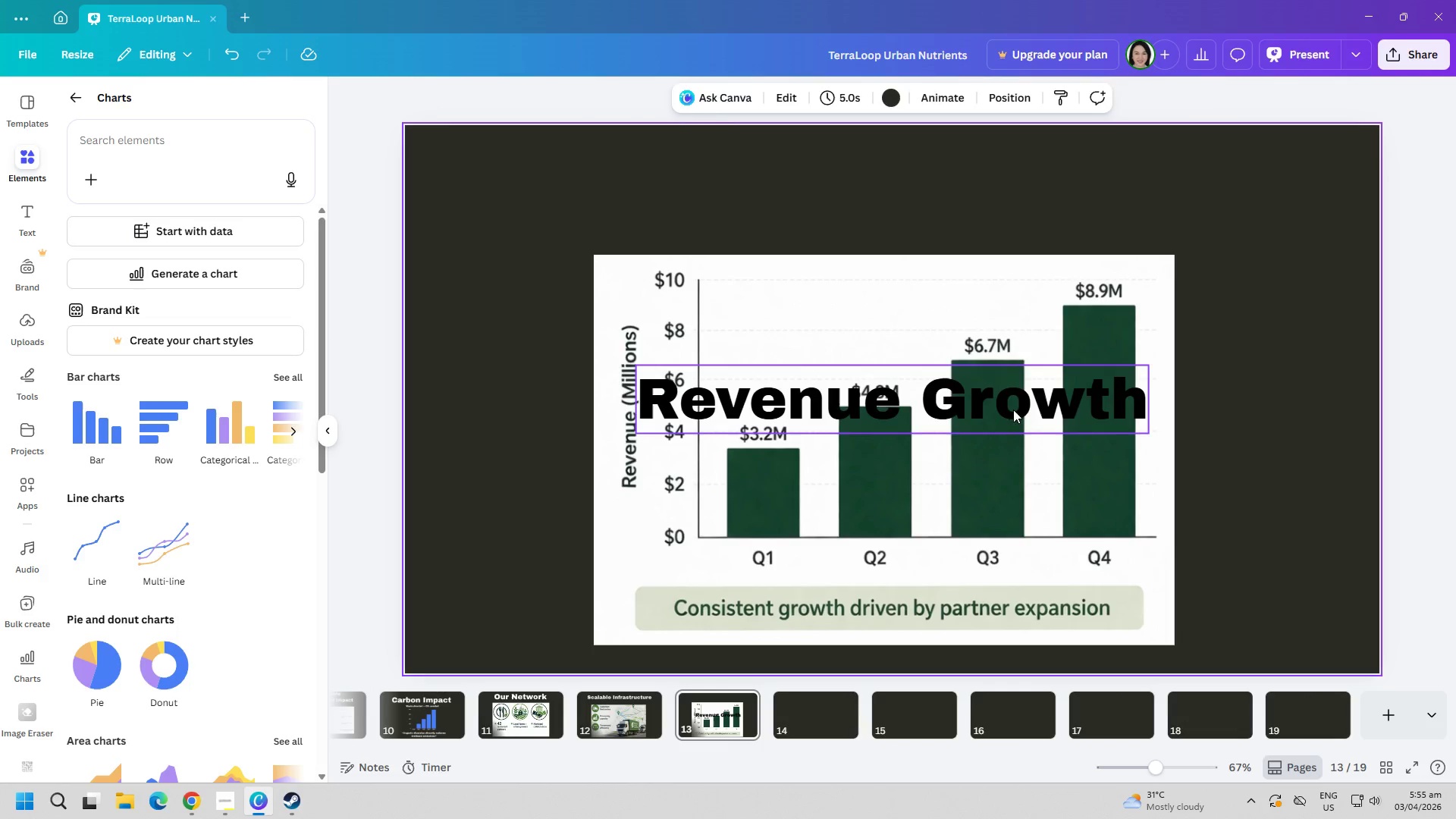 
left_click_drag(start_coordinate=[1012, 404], to_coordinate=[984, 206])
 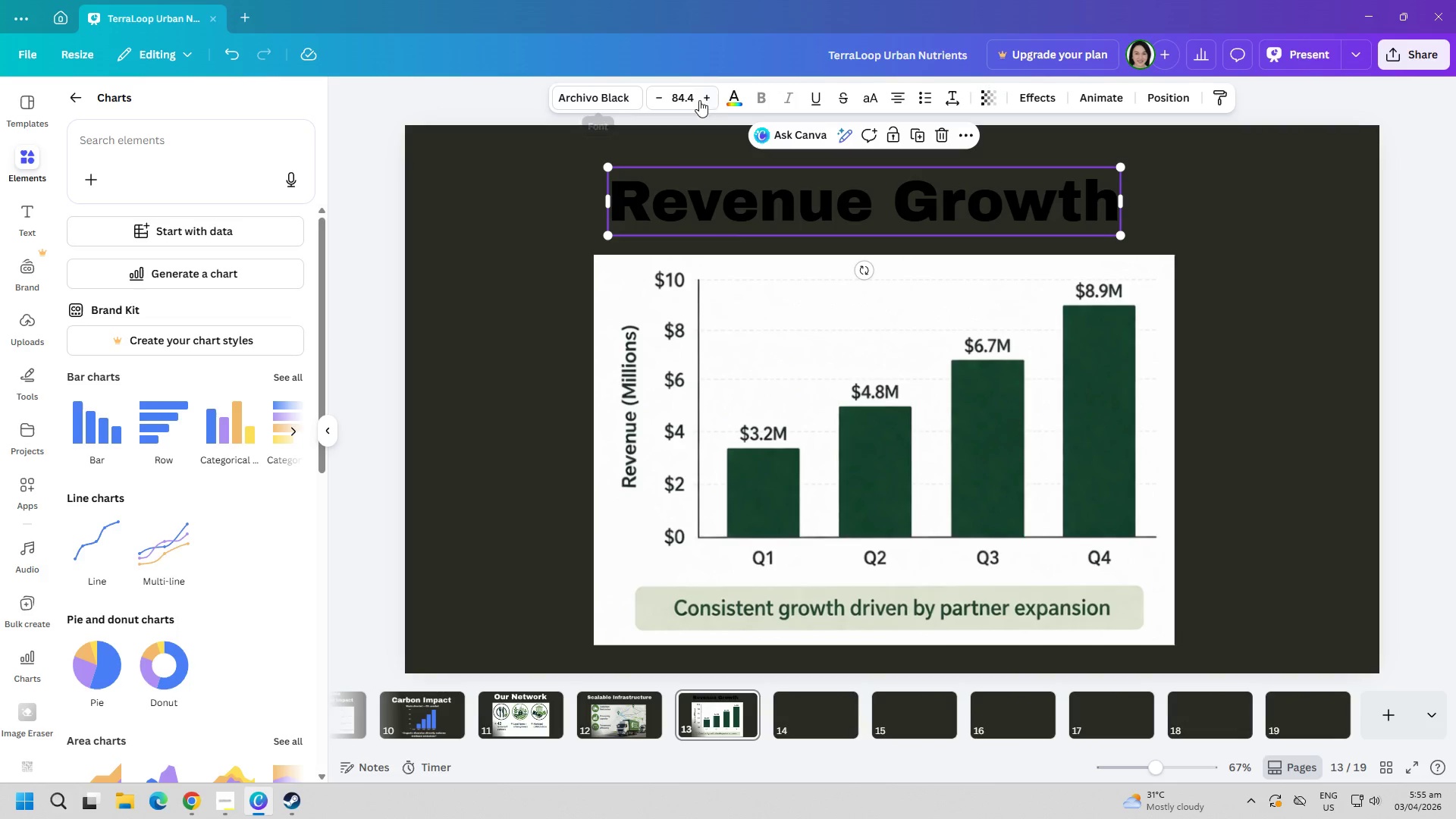 
left_click([734, 97])
 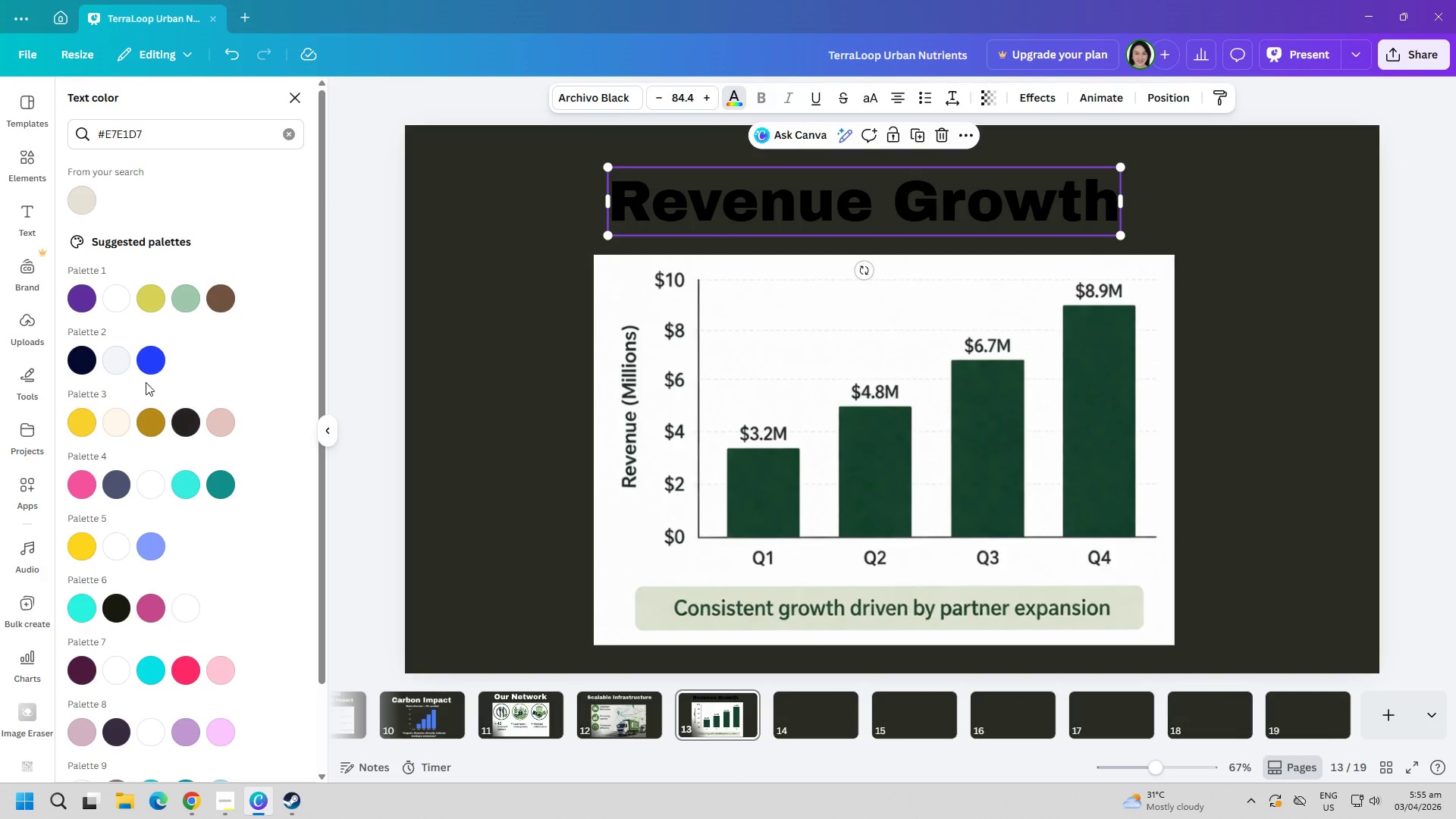 
left_click([111, 358])
 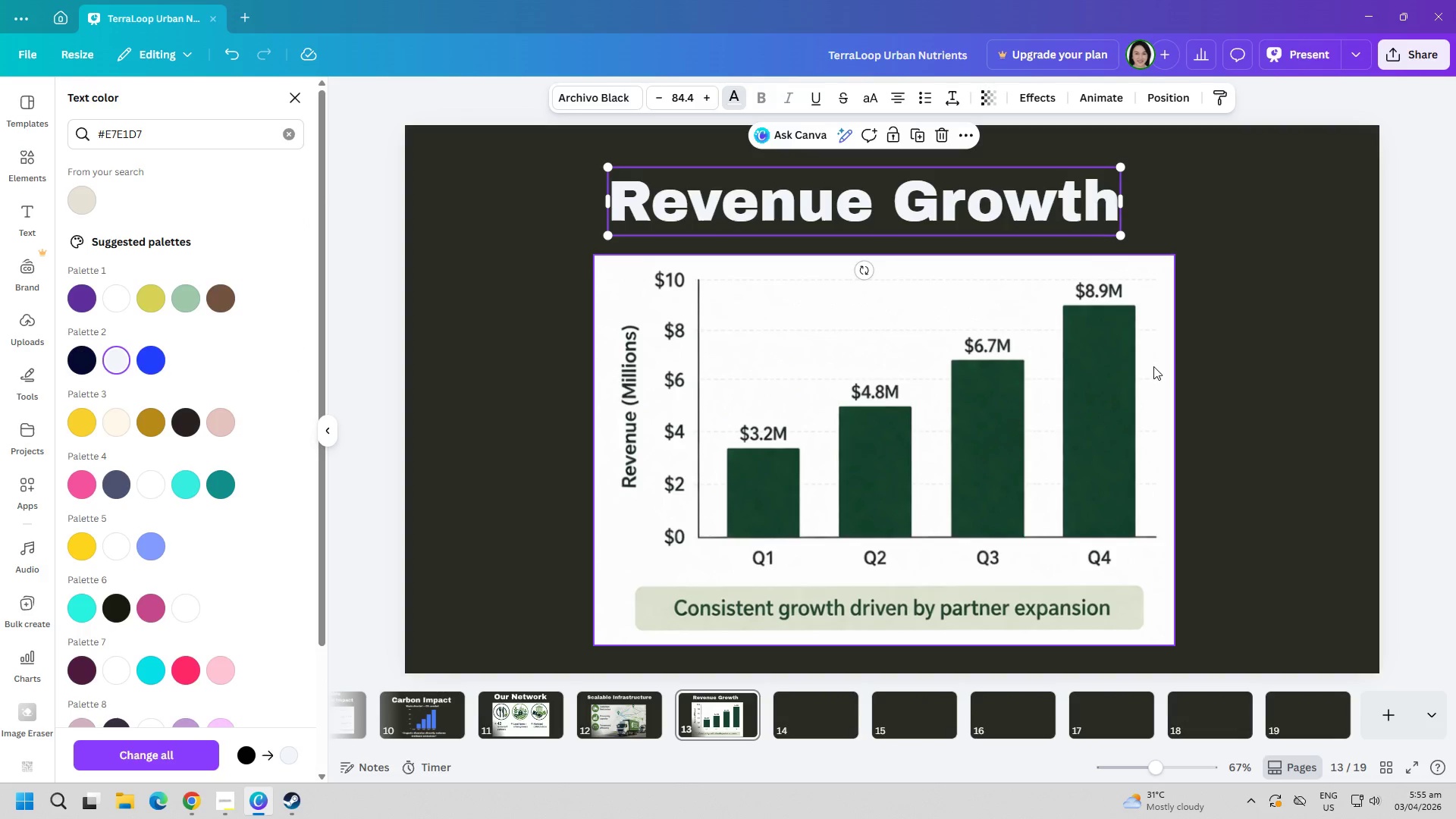 
left_click([1290, 378])
 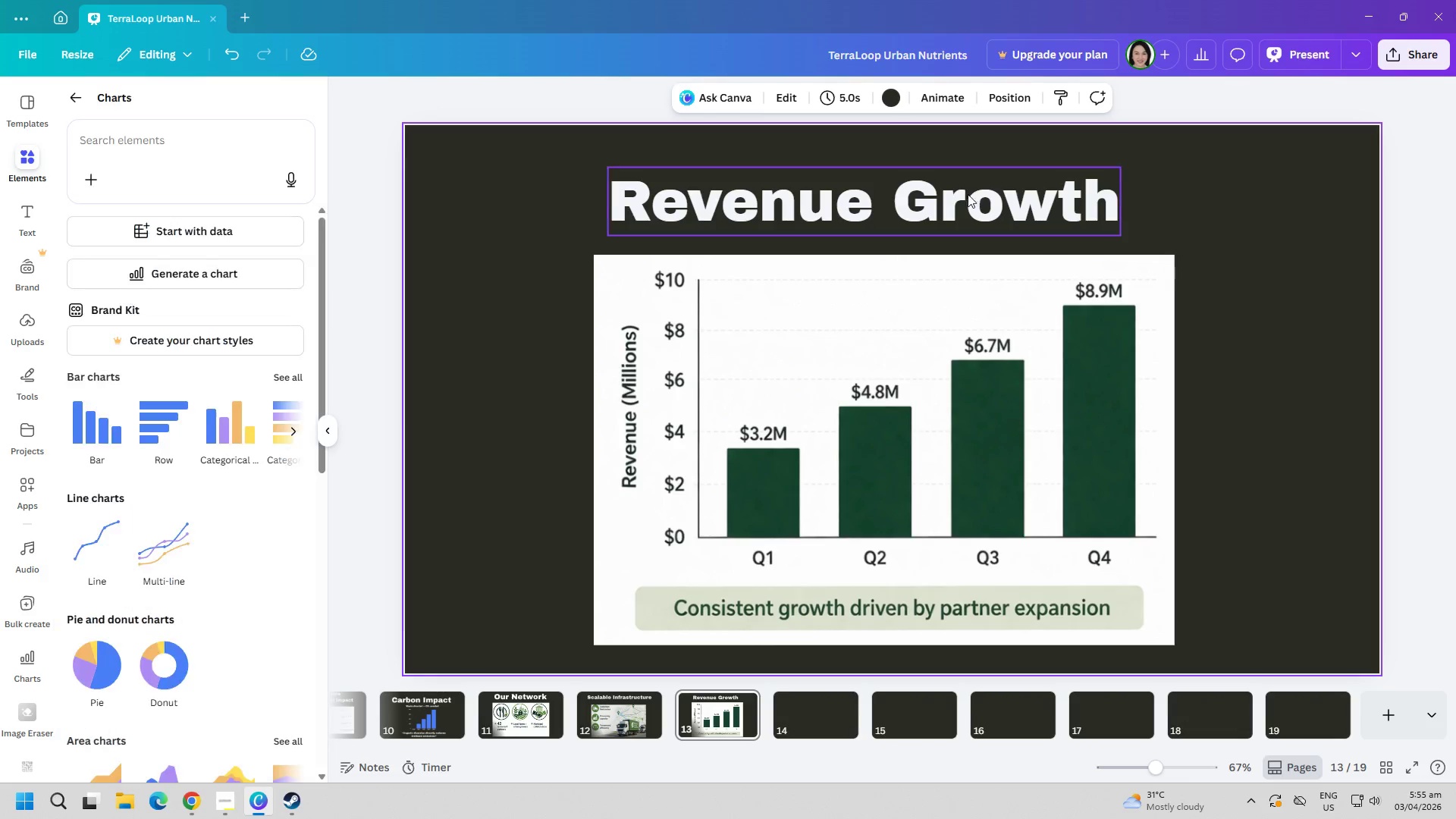 
left_click_drag(start_coordinate=[968, 194], to_coordinate=[994, 174])
 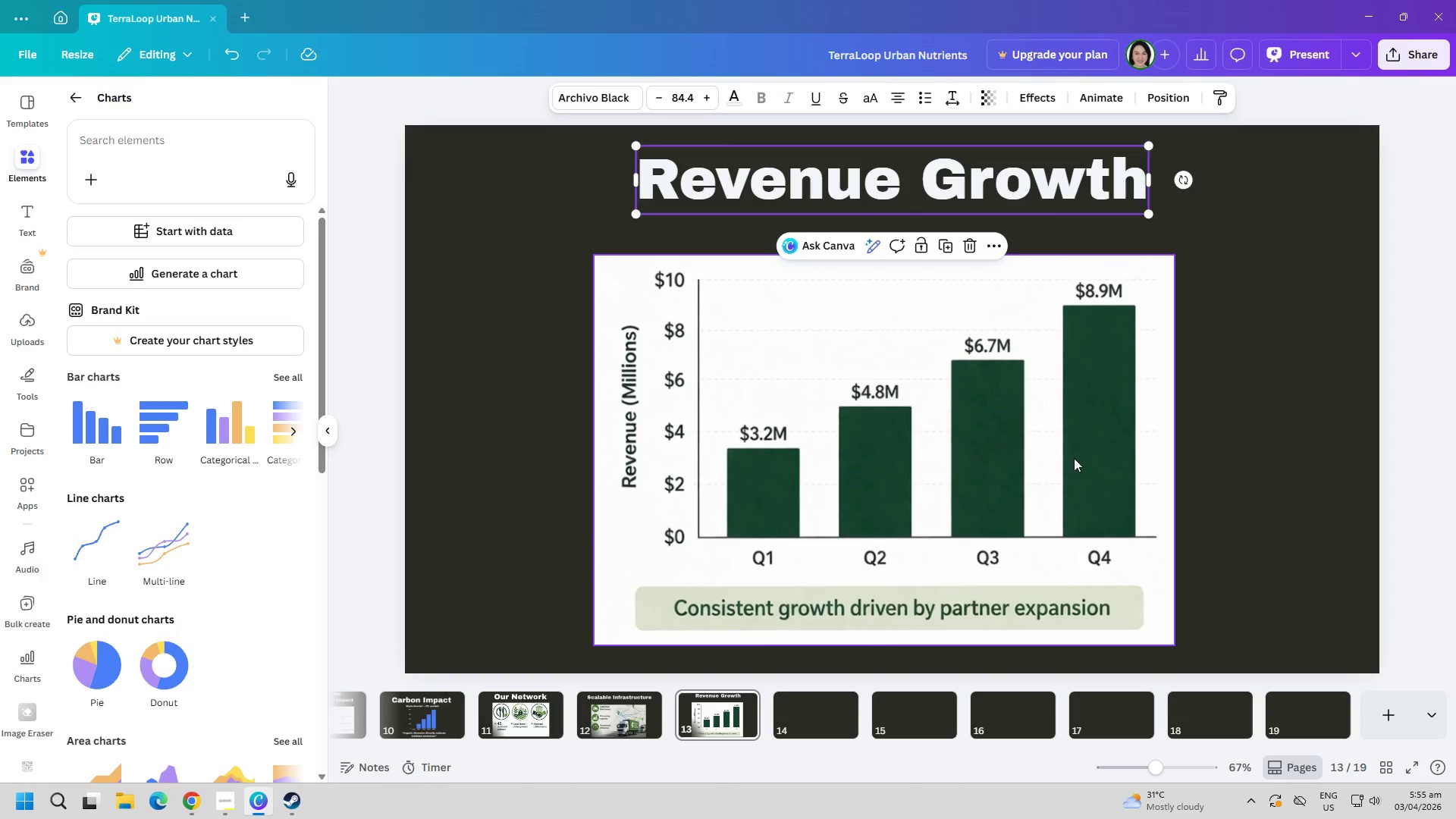 
left_click([1063, 458])
 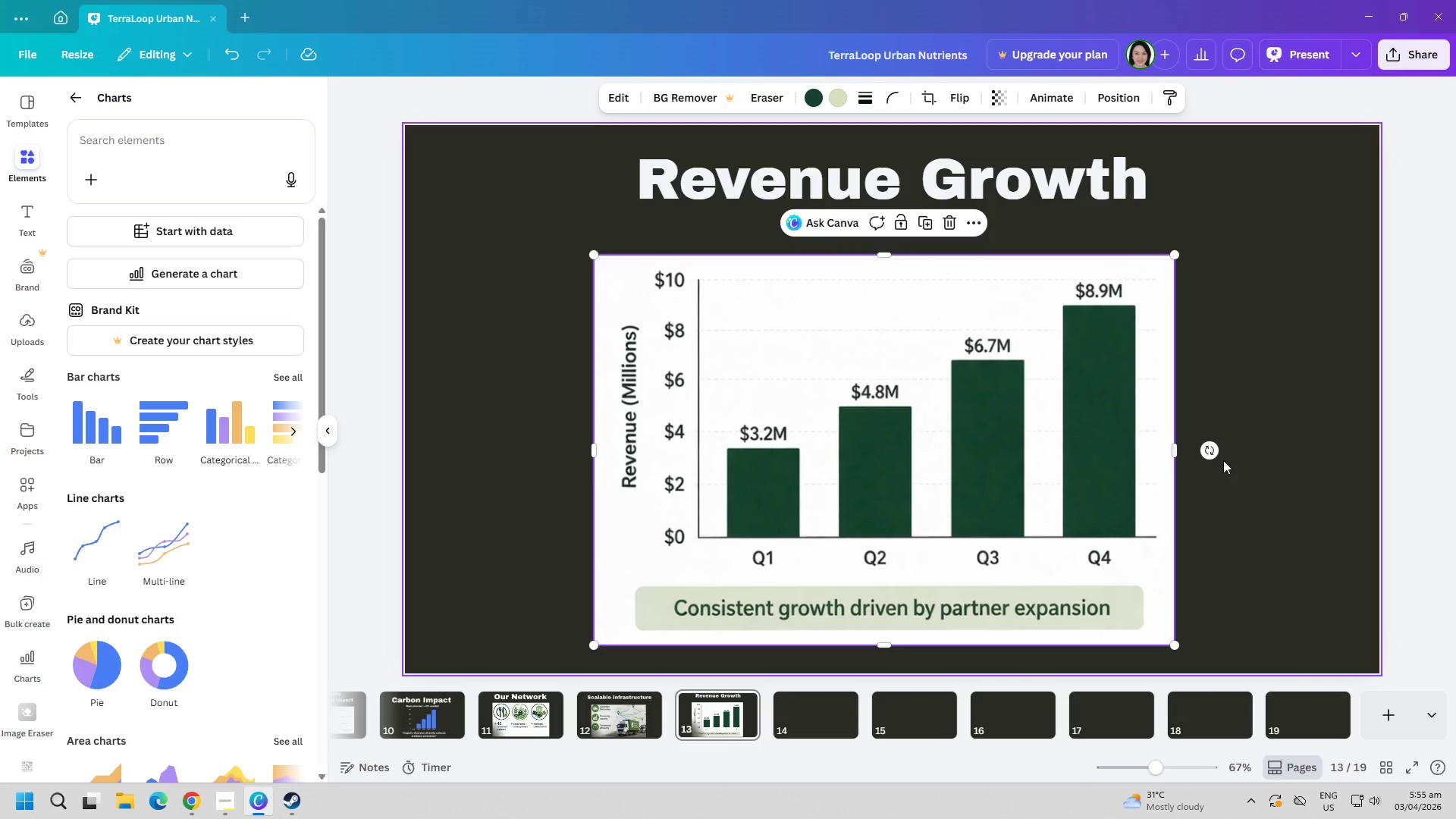 
left_click([1279, 456])
 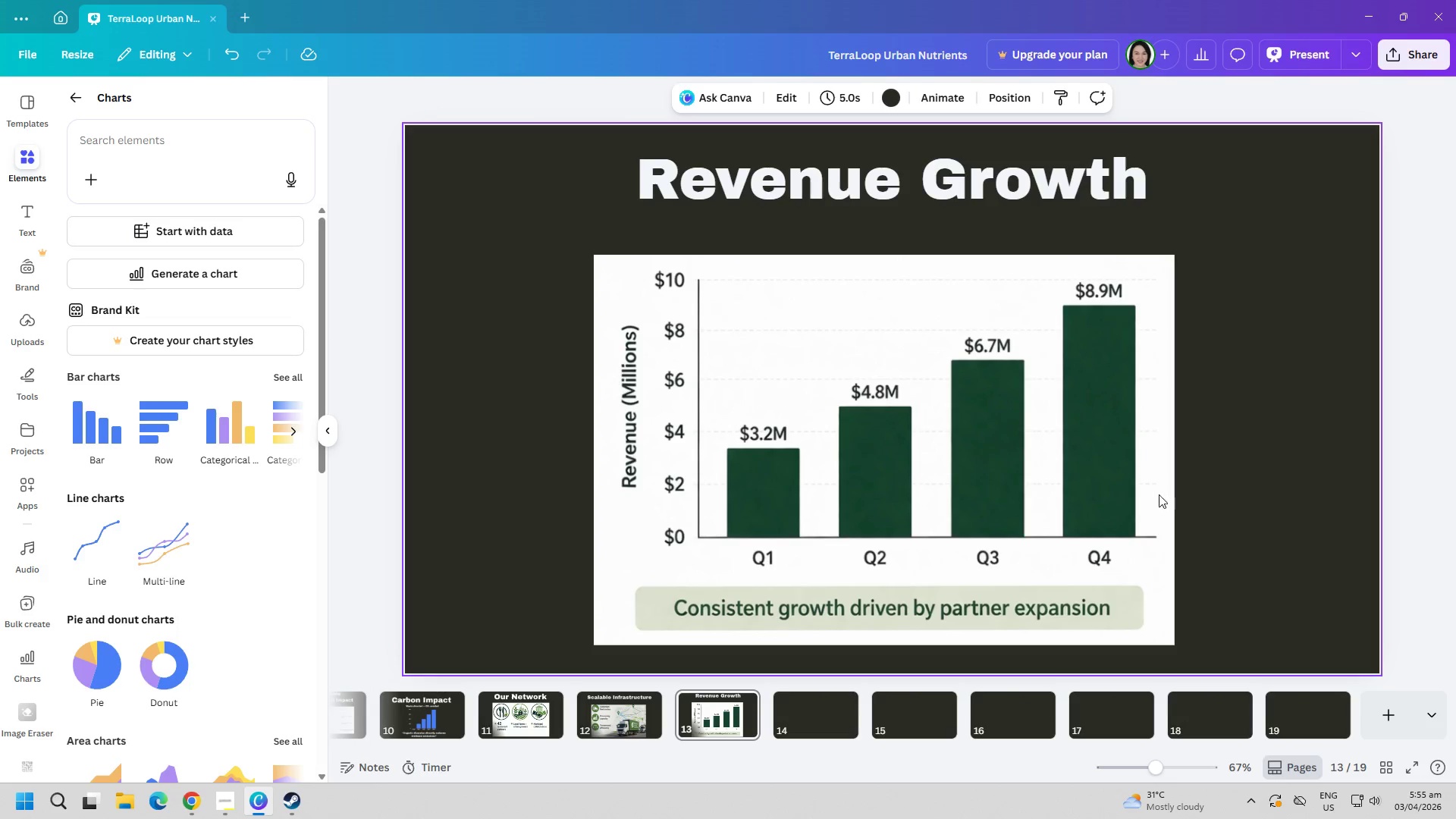 
left_click_drag(start_coordinate=[935, 486], to_coordinate=[956, 485])
 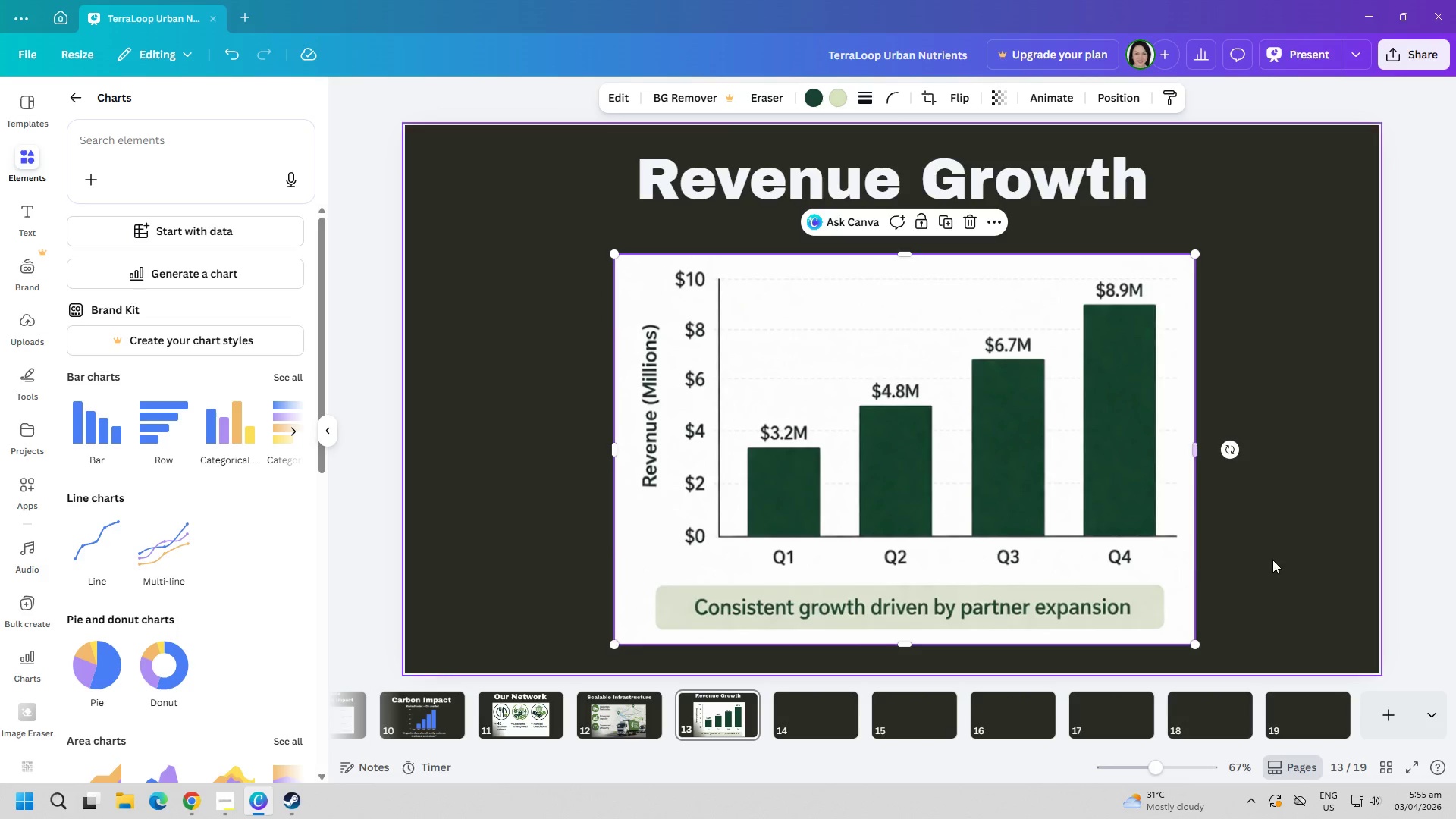 
left_click([1305, 560])
 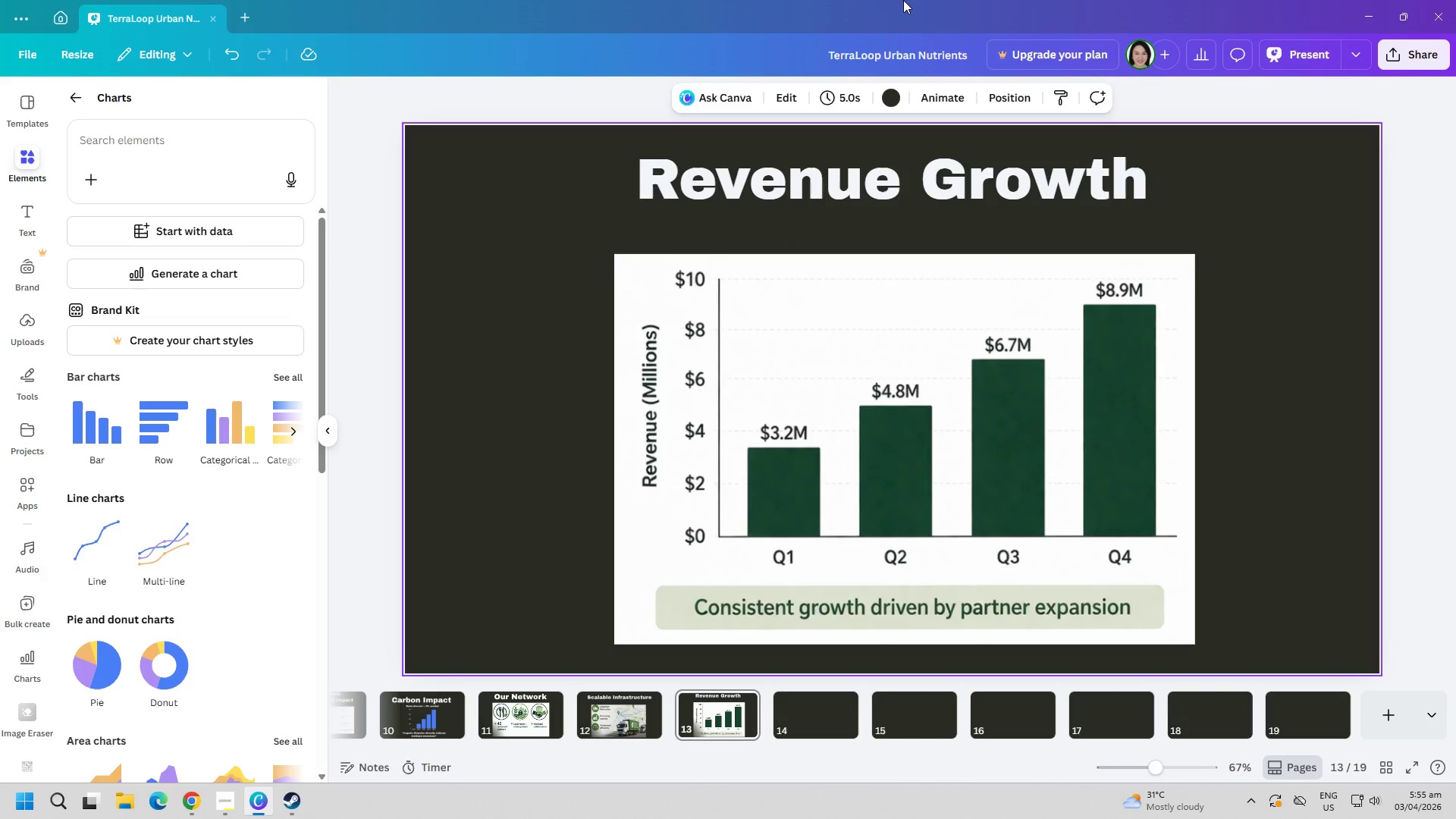 
wait(6.06)
 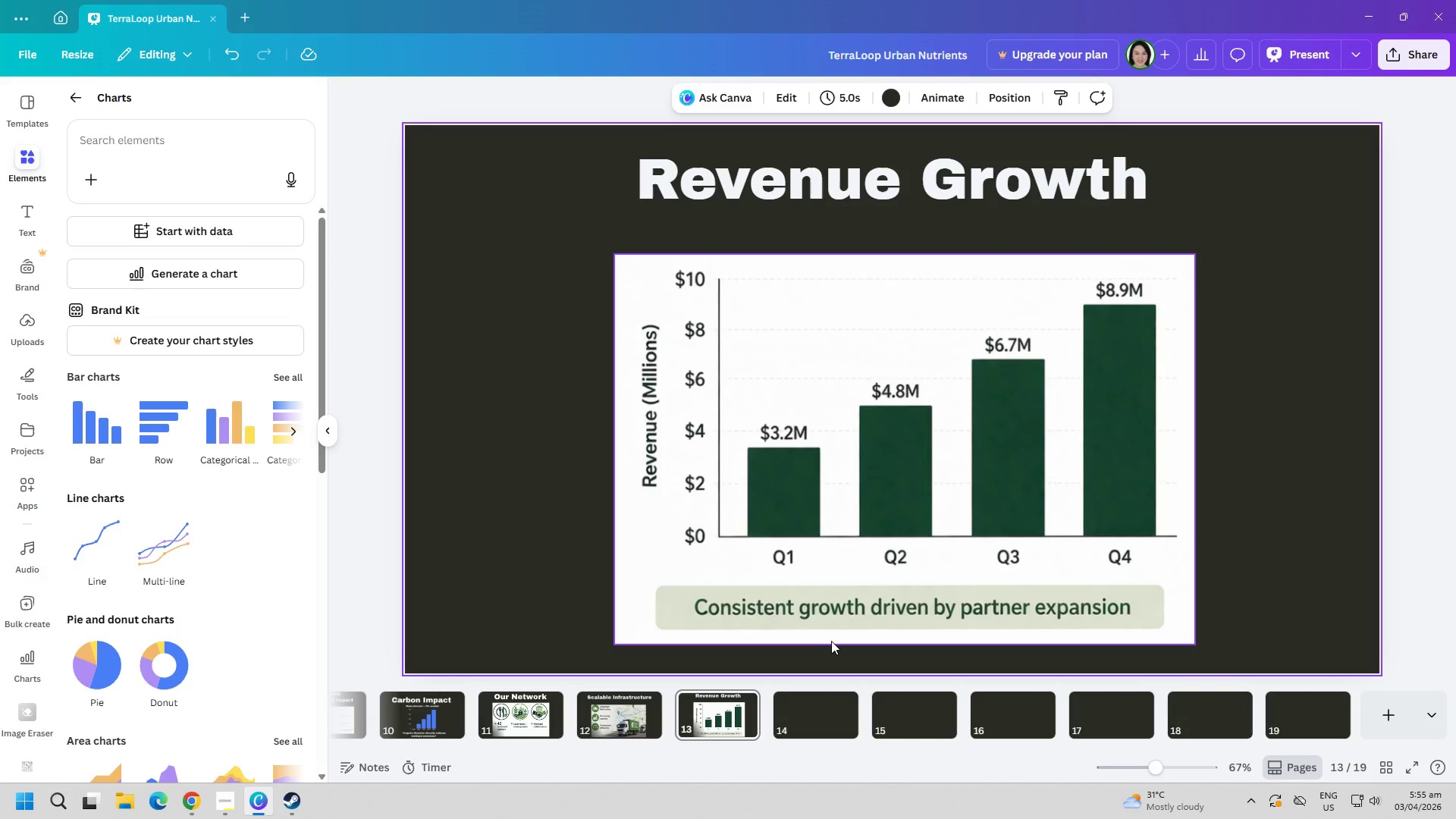 
left_click([190, 815])
 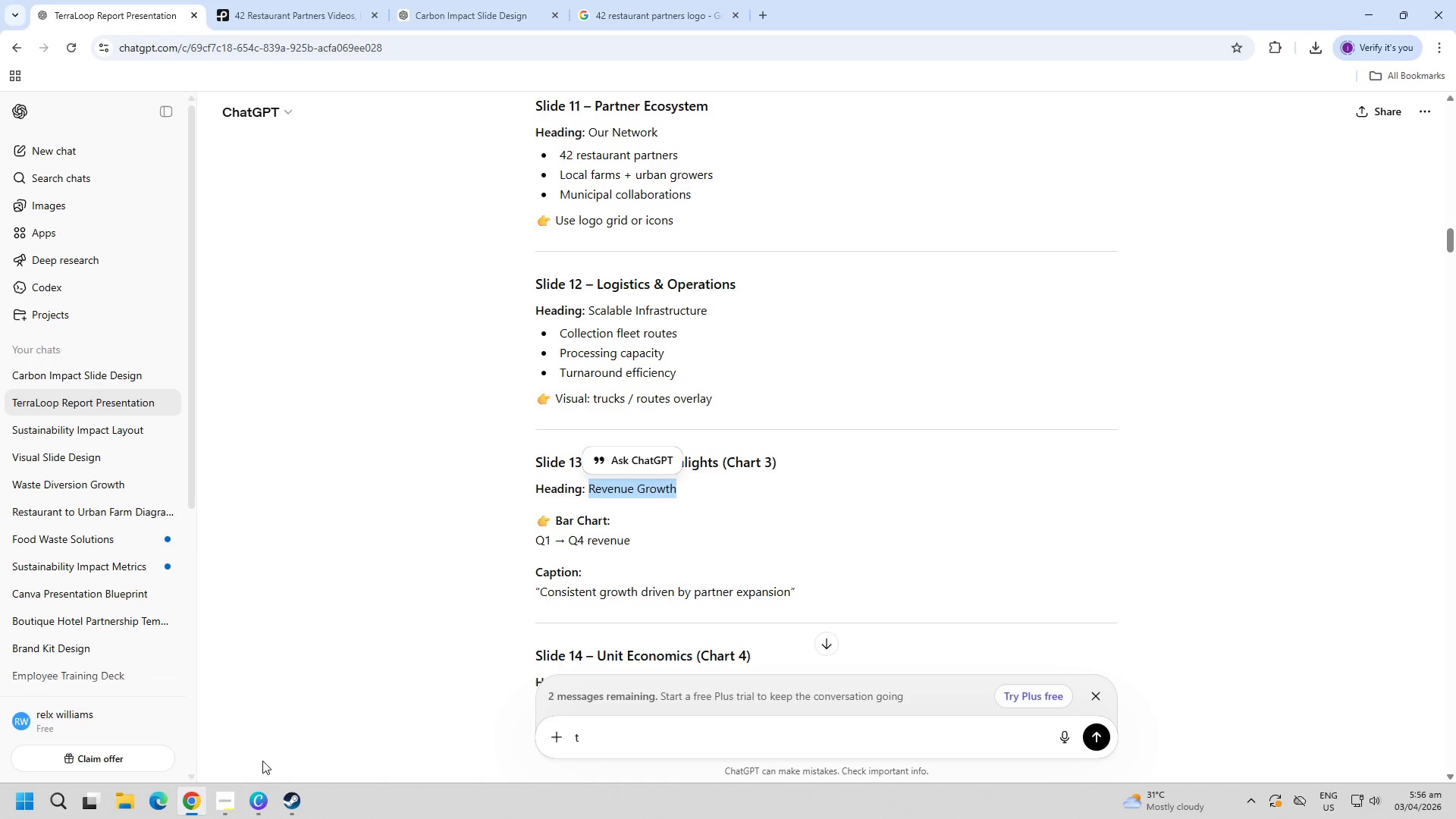 
left_click([221, 800])